 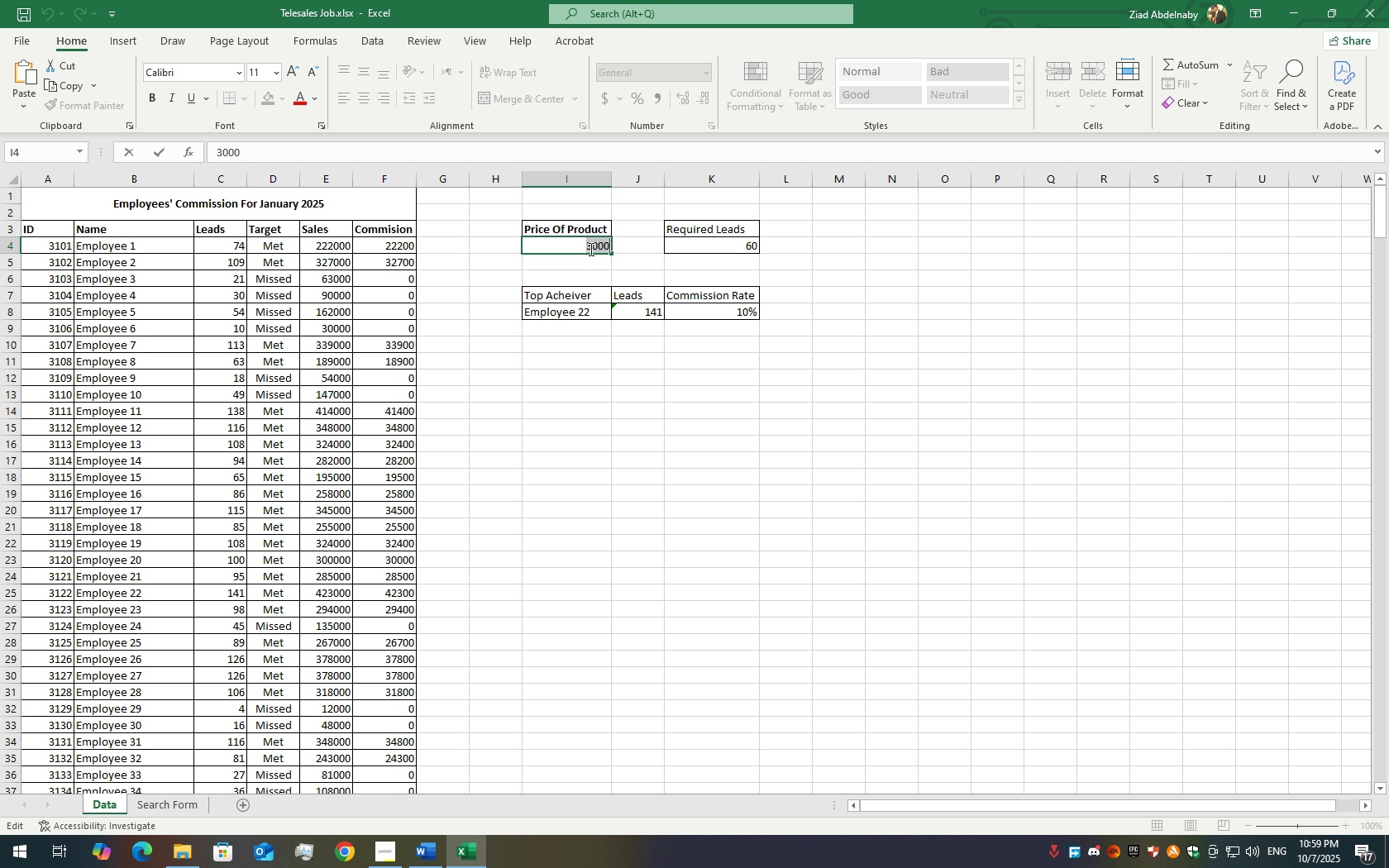 
key(Numpad5)
 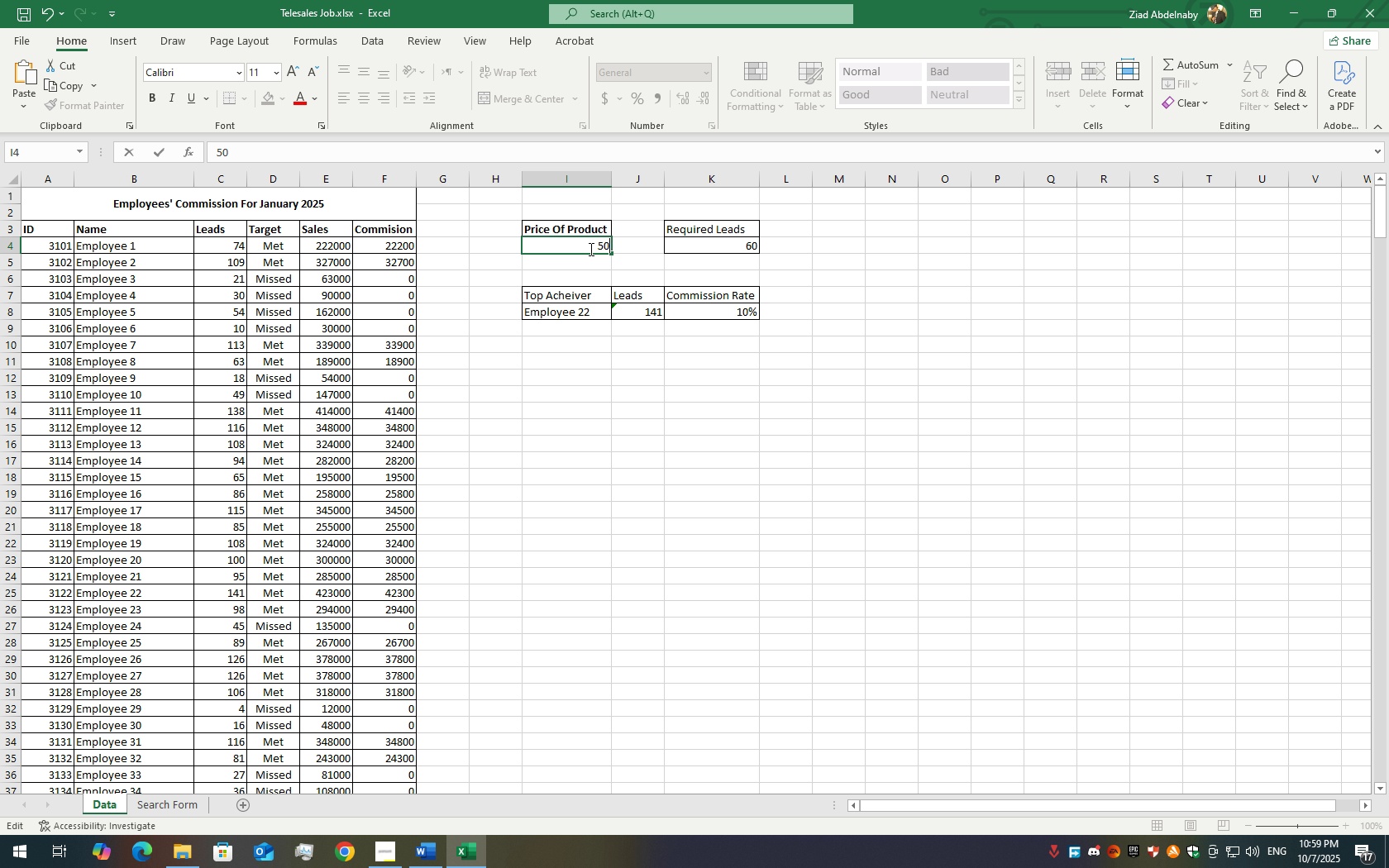 
key(Numpad0)
 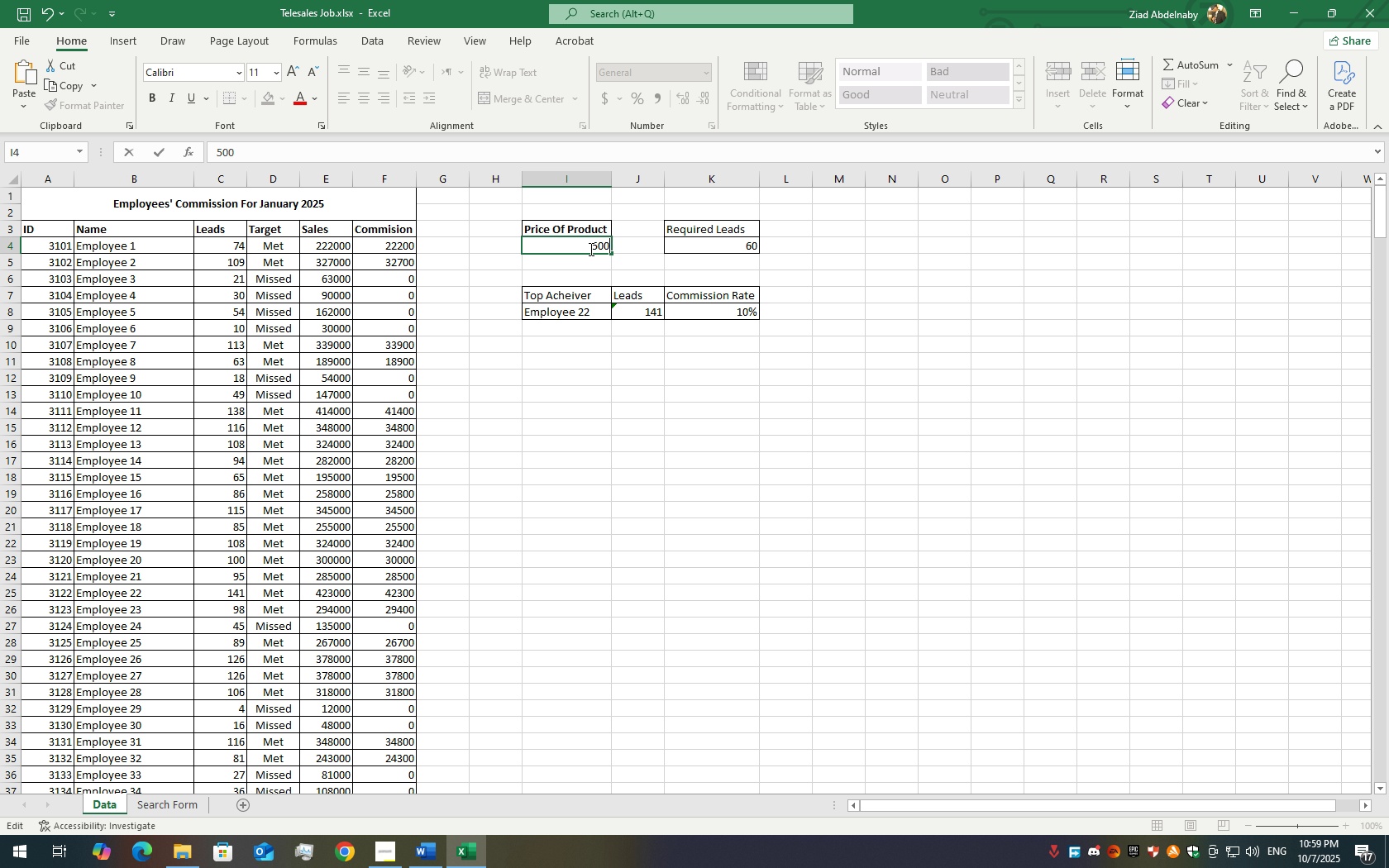 
key(Numpad0)
 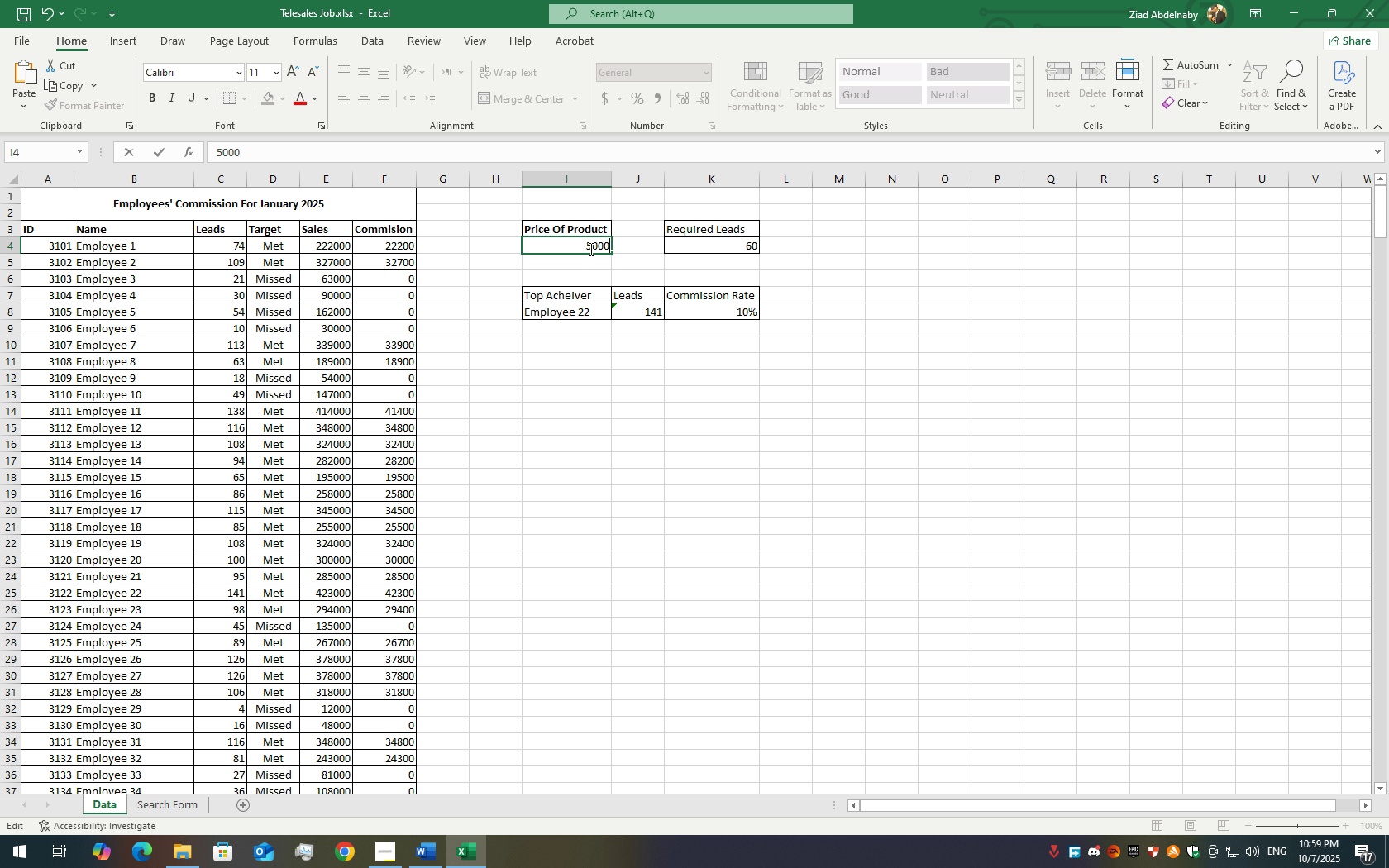 
key(Numpad0)
 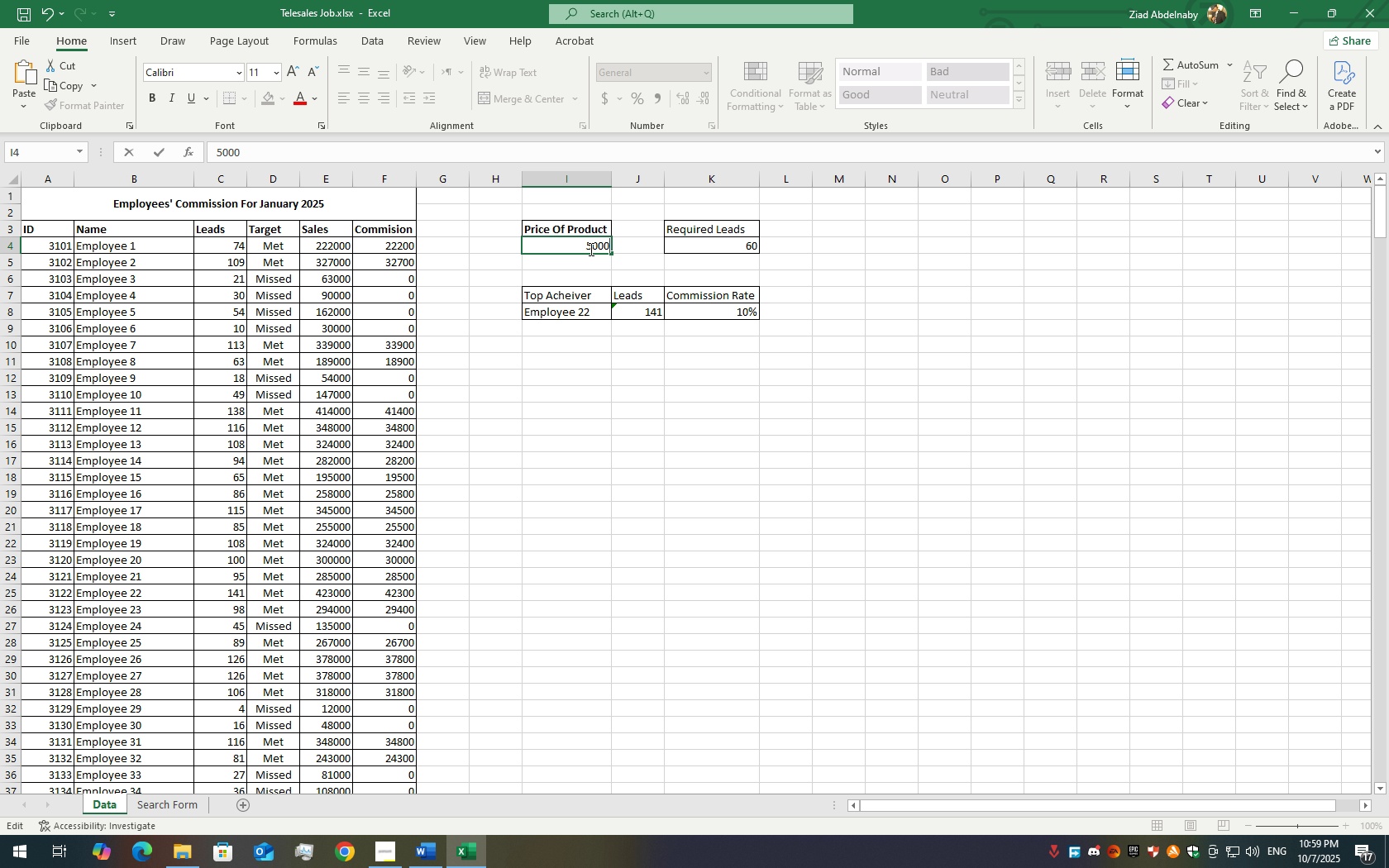 
key(Enter)
 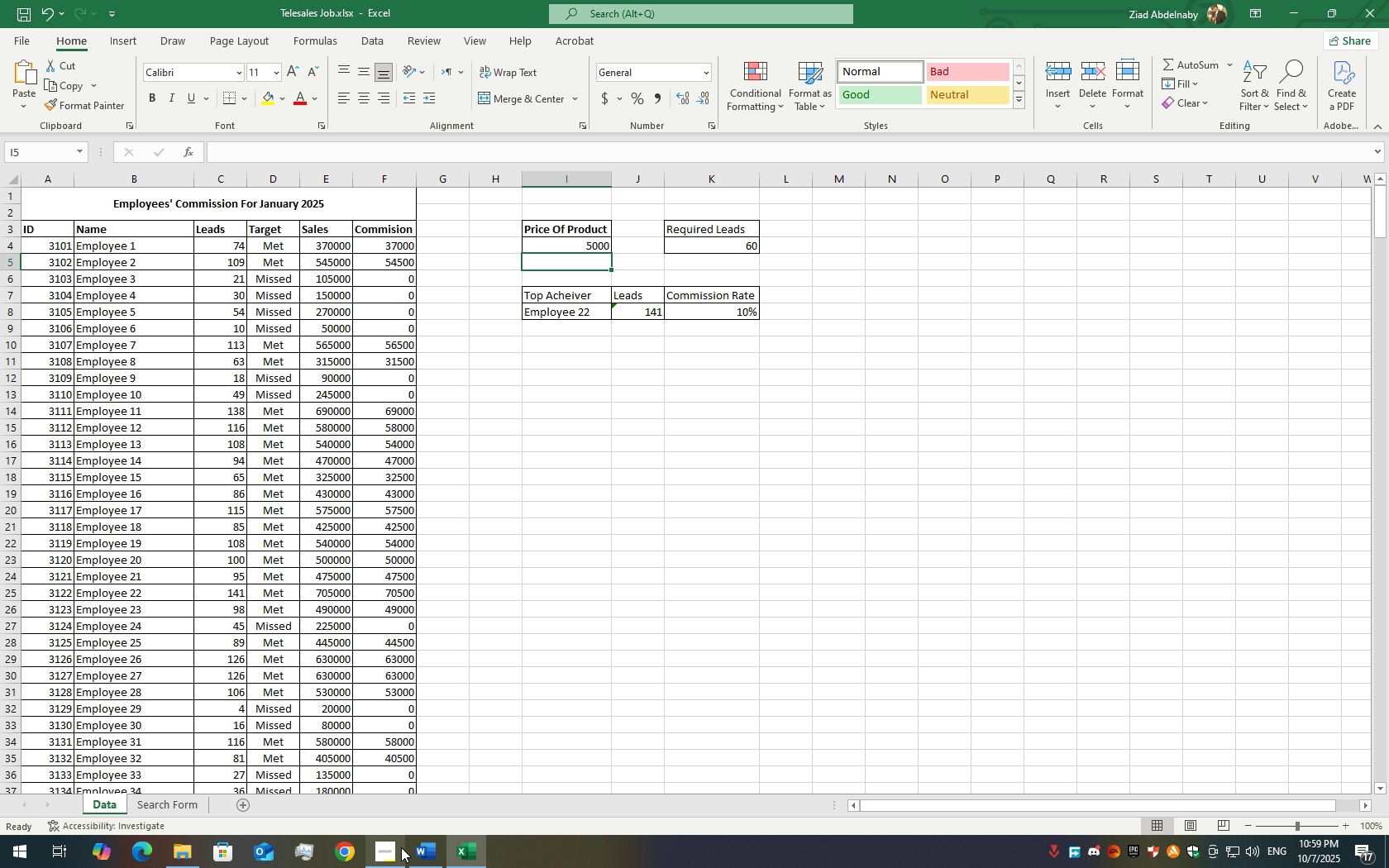 
mouse_move([457, 715])
 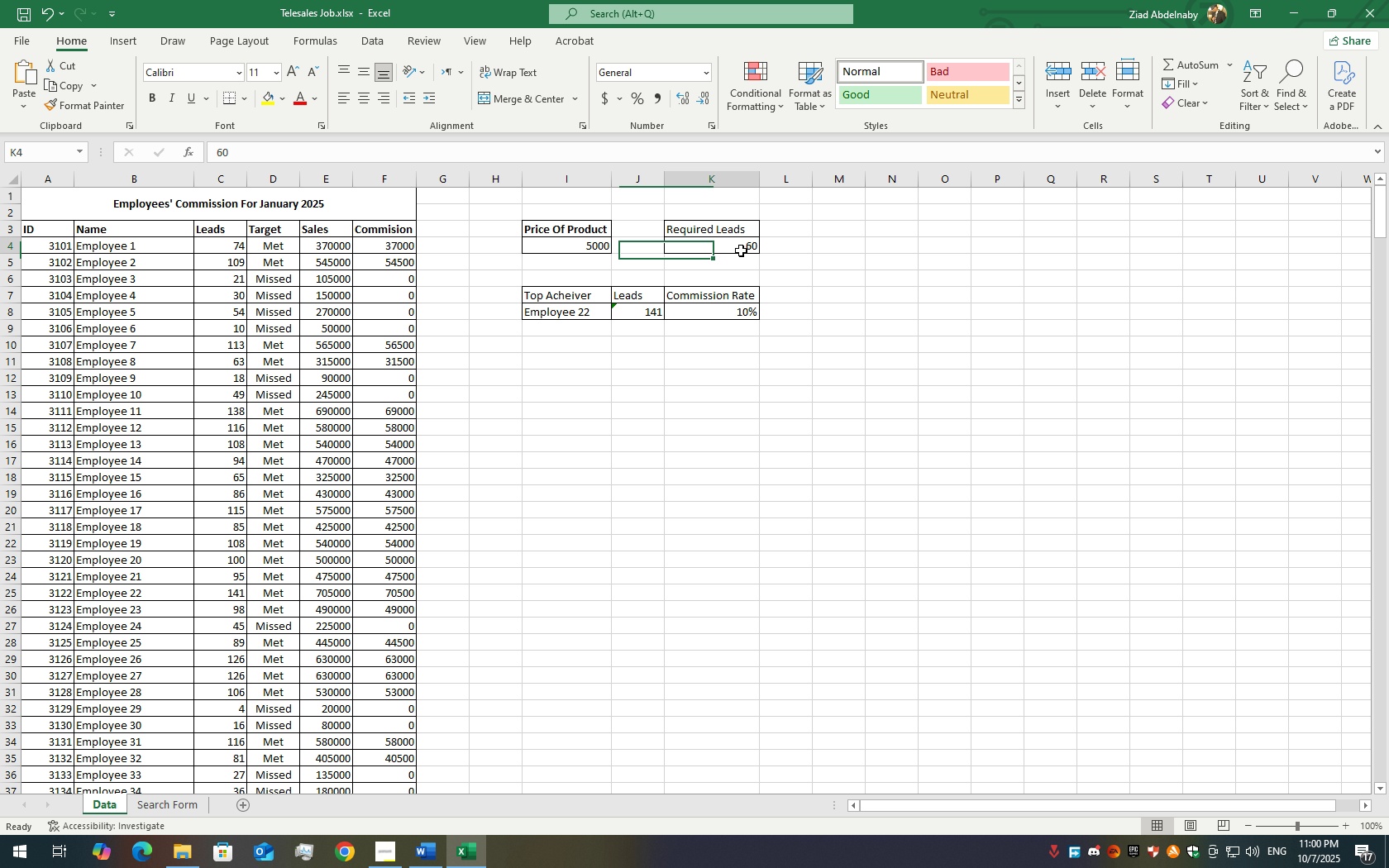 
double_click([741, 250])
 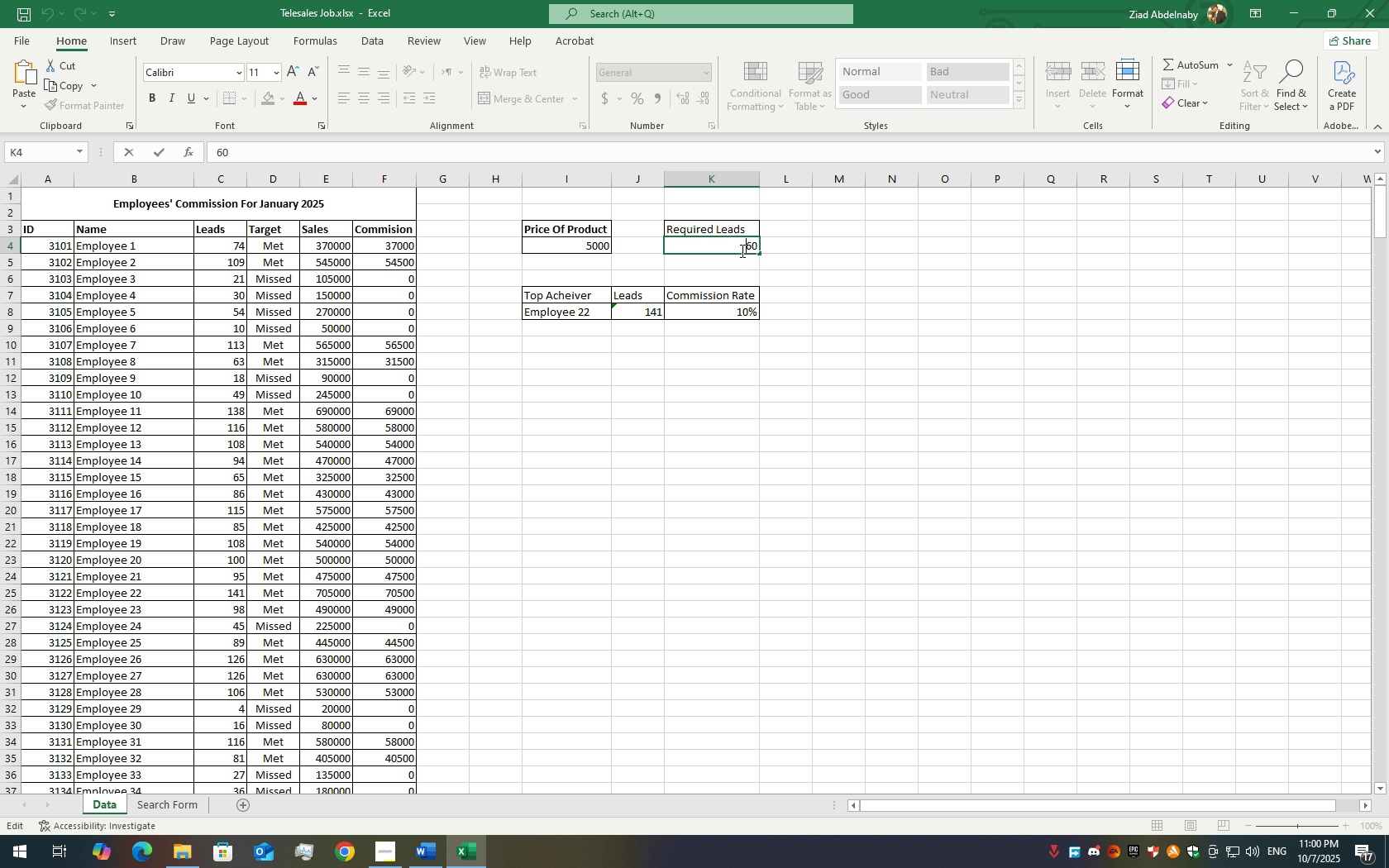 
triple_click([741, 250])
 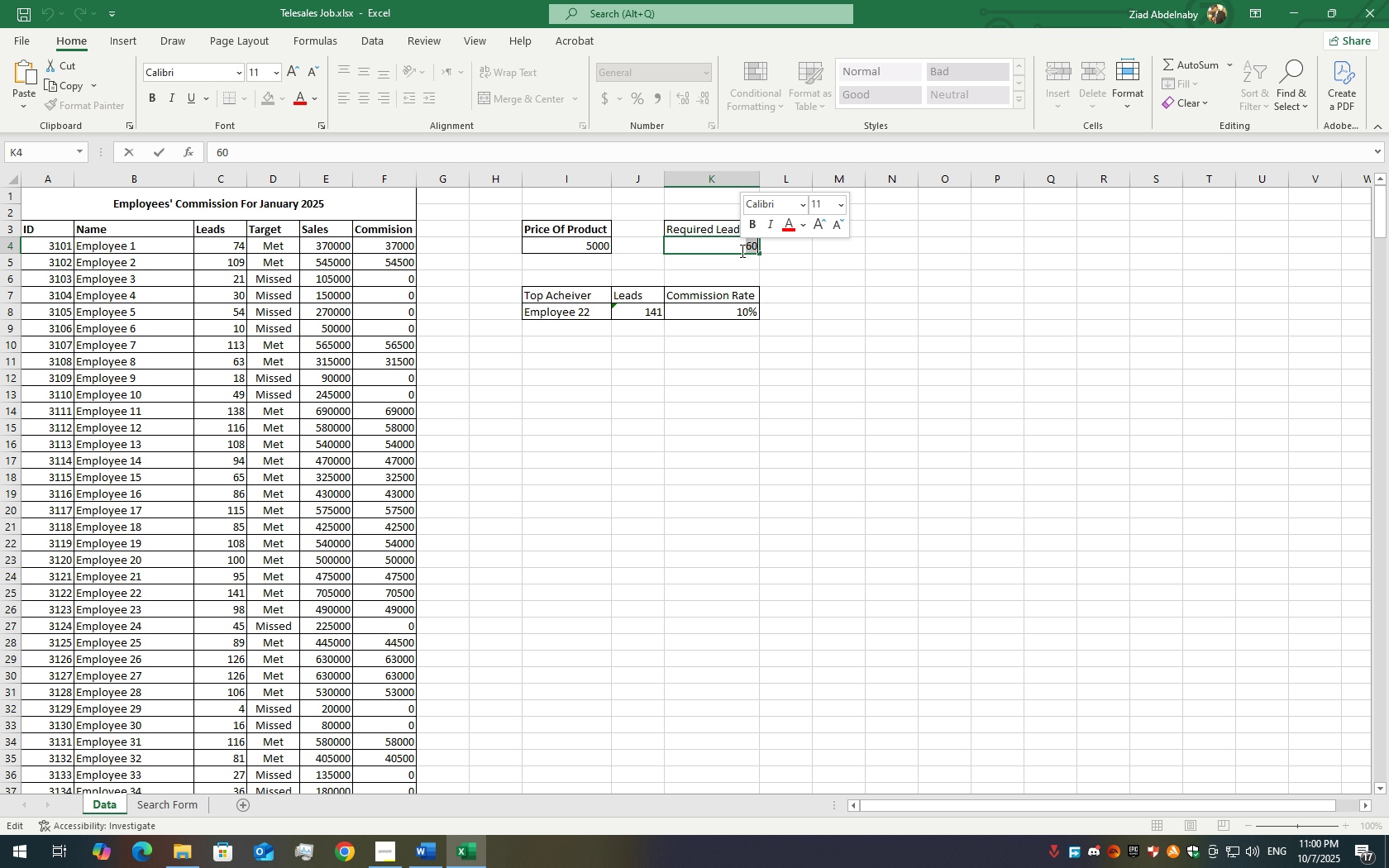 
triple_click([741, 250])
 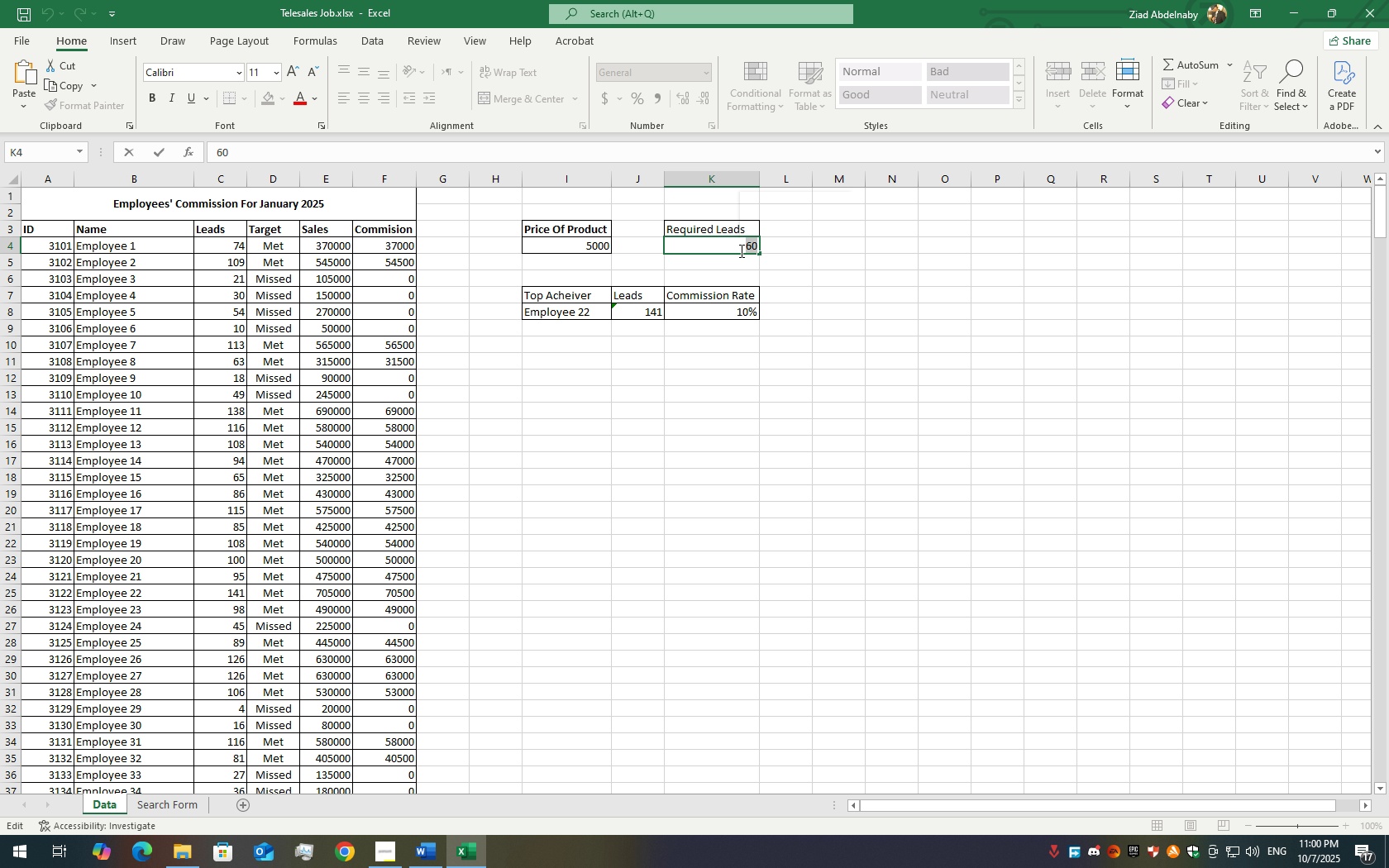 
key(Numpad3)
 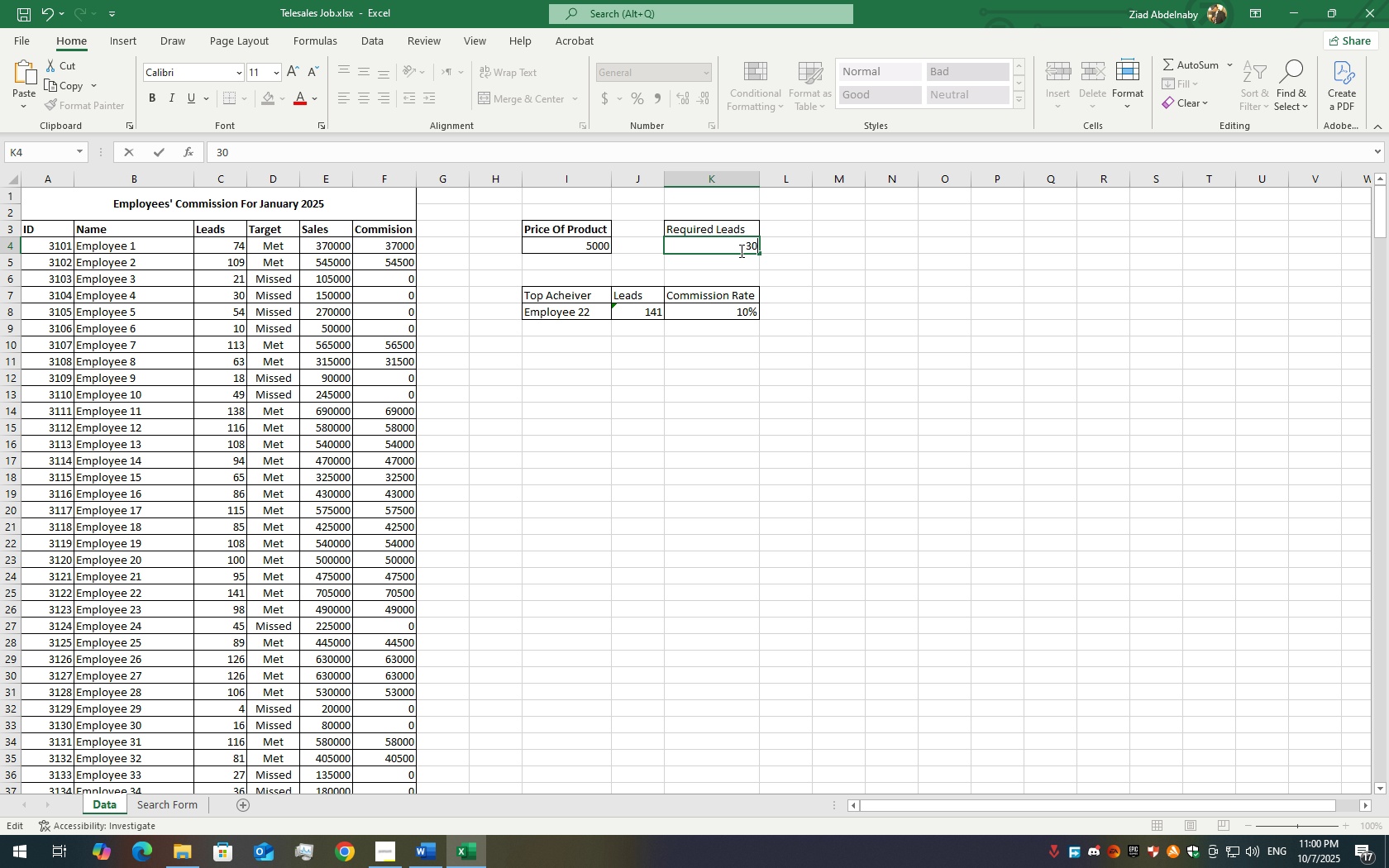 
key(Numpad0)
 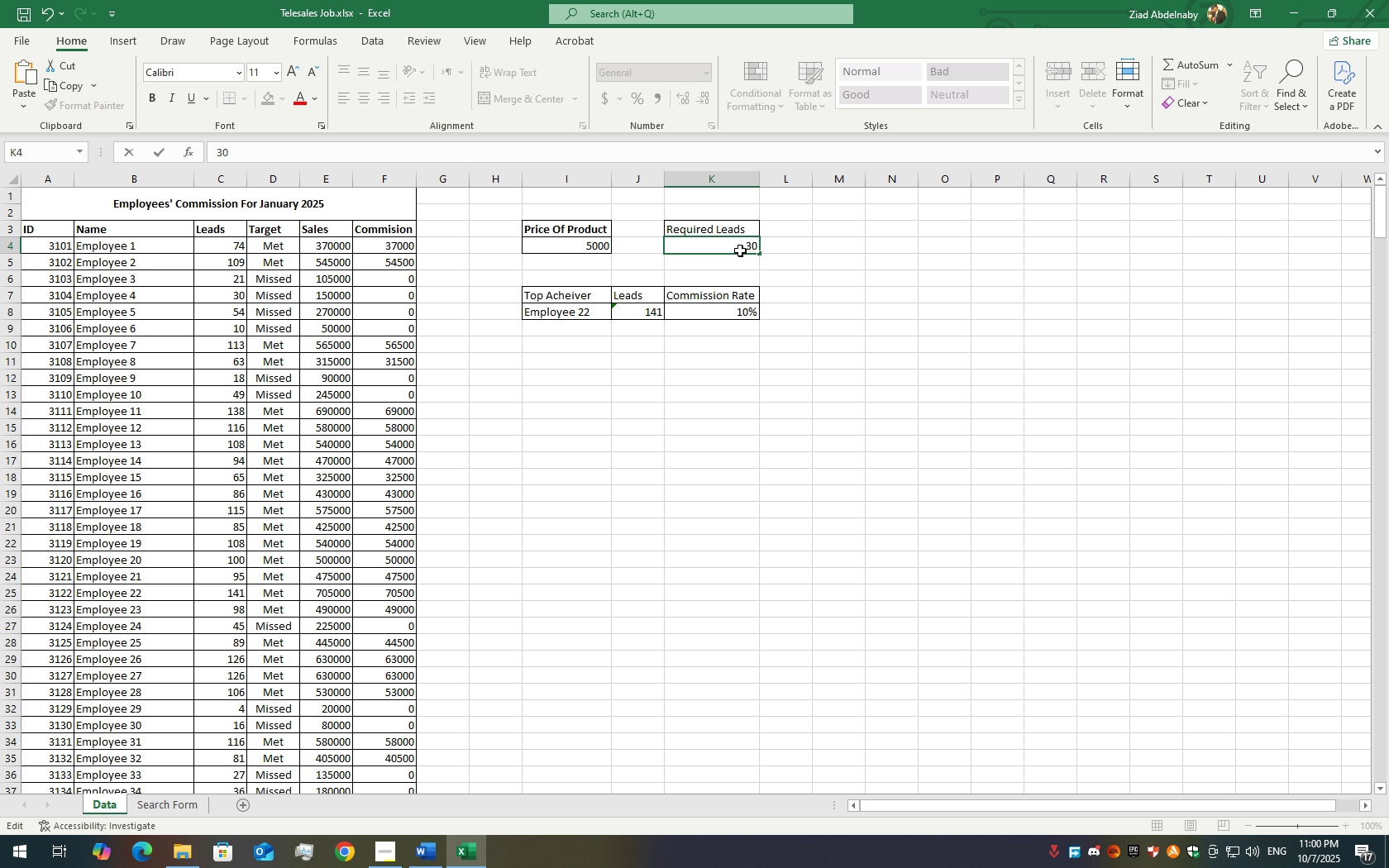 
key(Enter)
 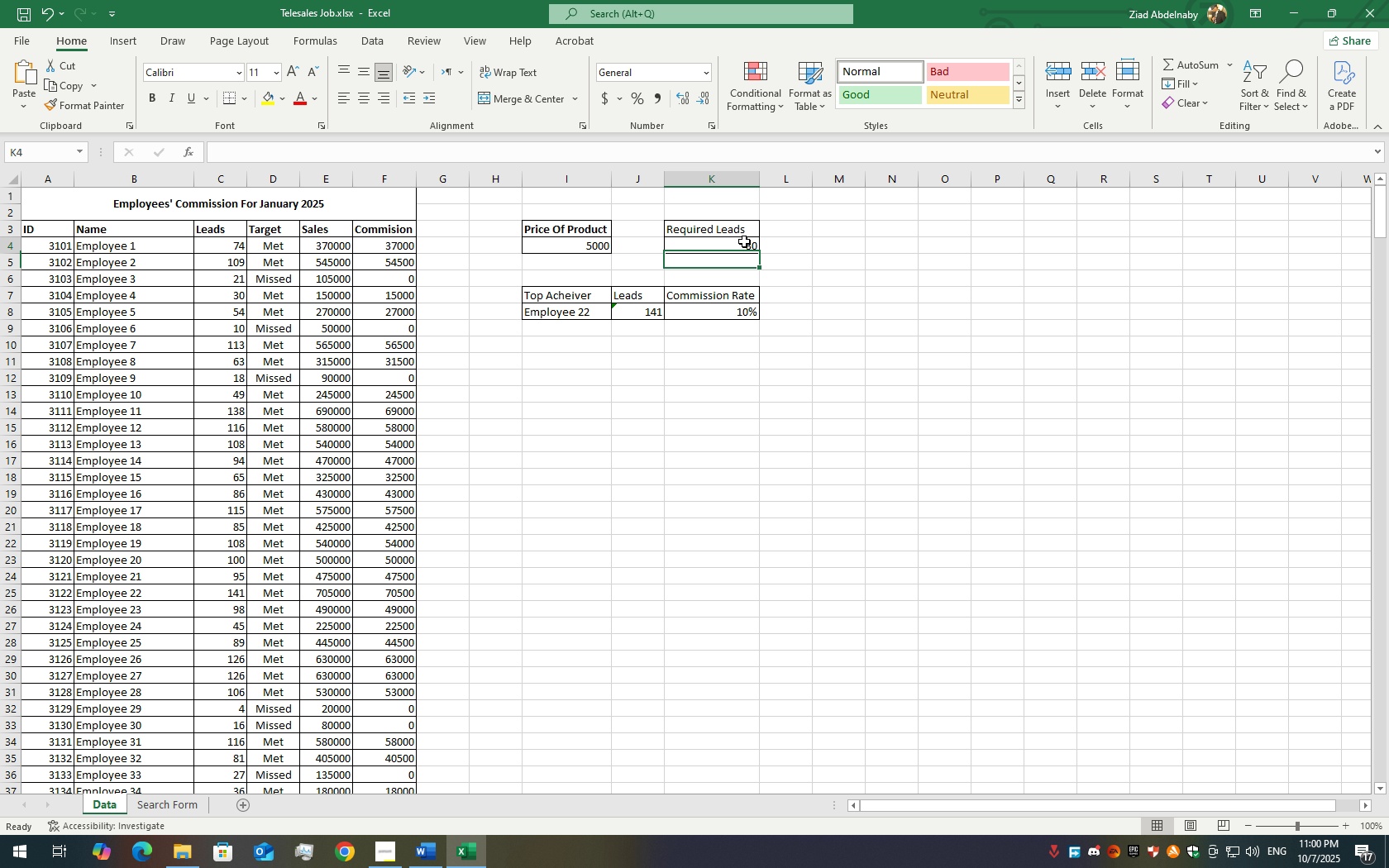 
double_click([744, 241])
 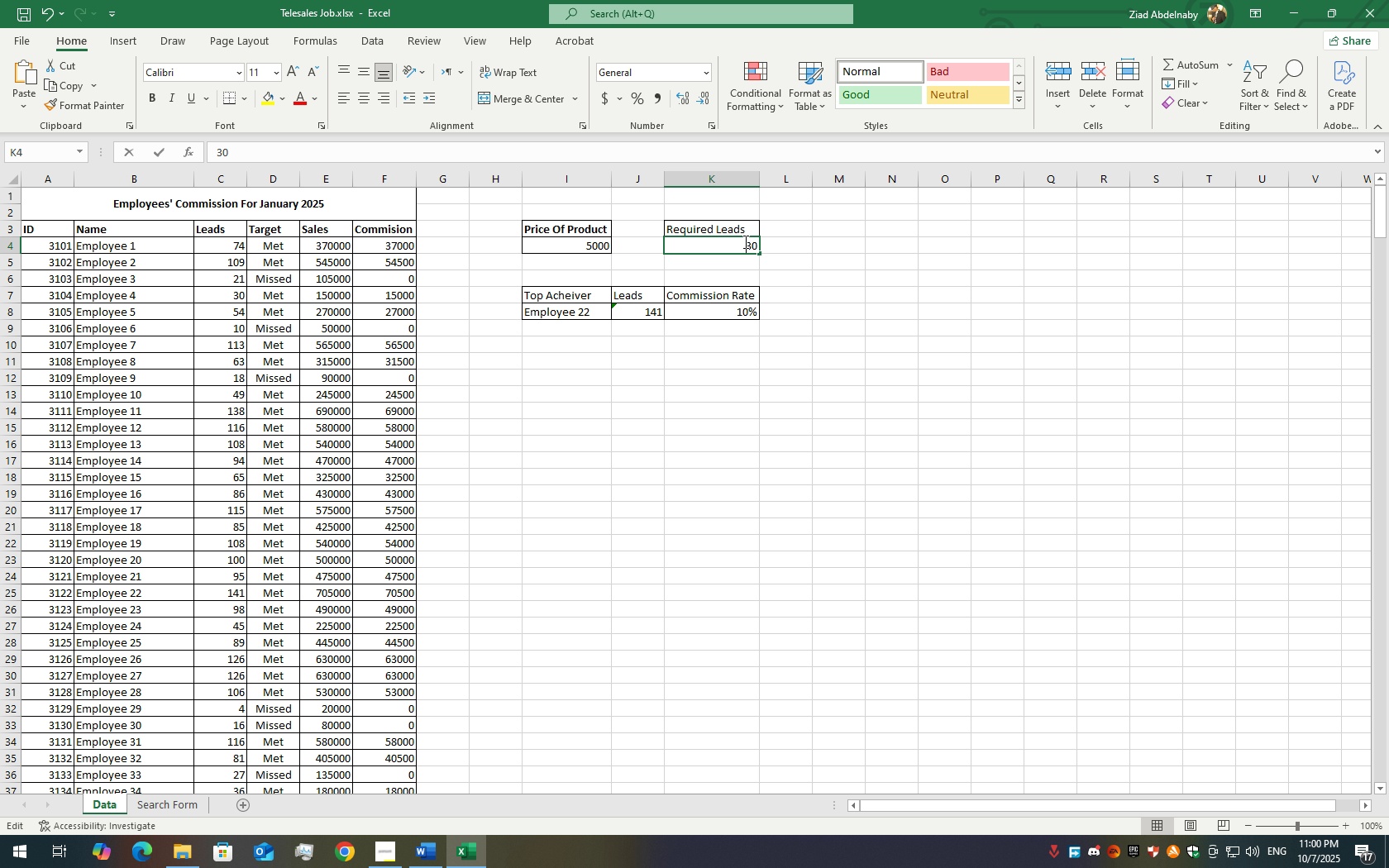 
triple_click([744, 241])
 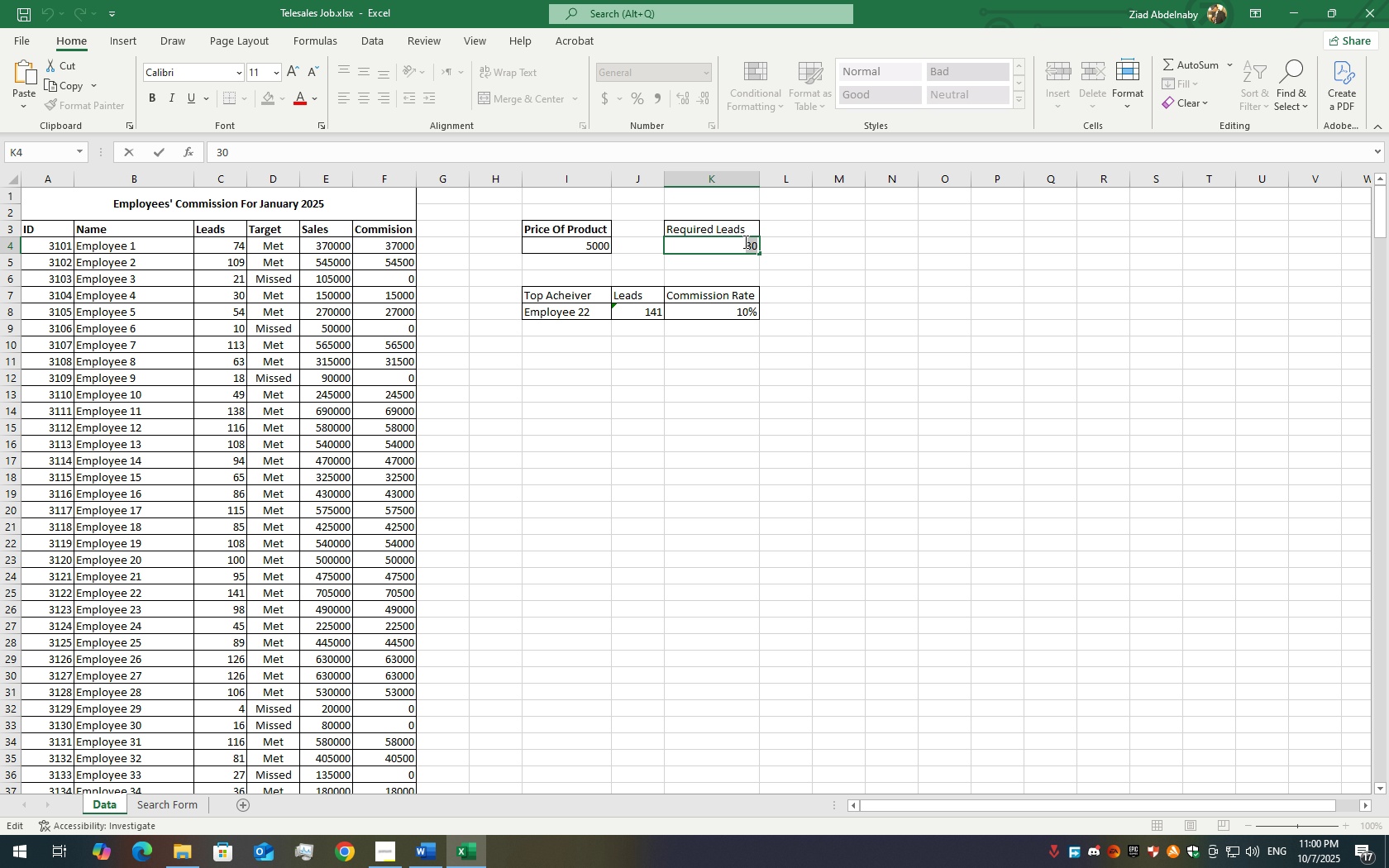 
triple_click([744, 241])
 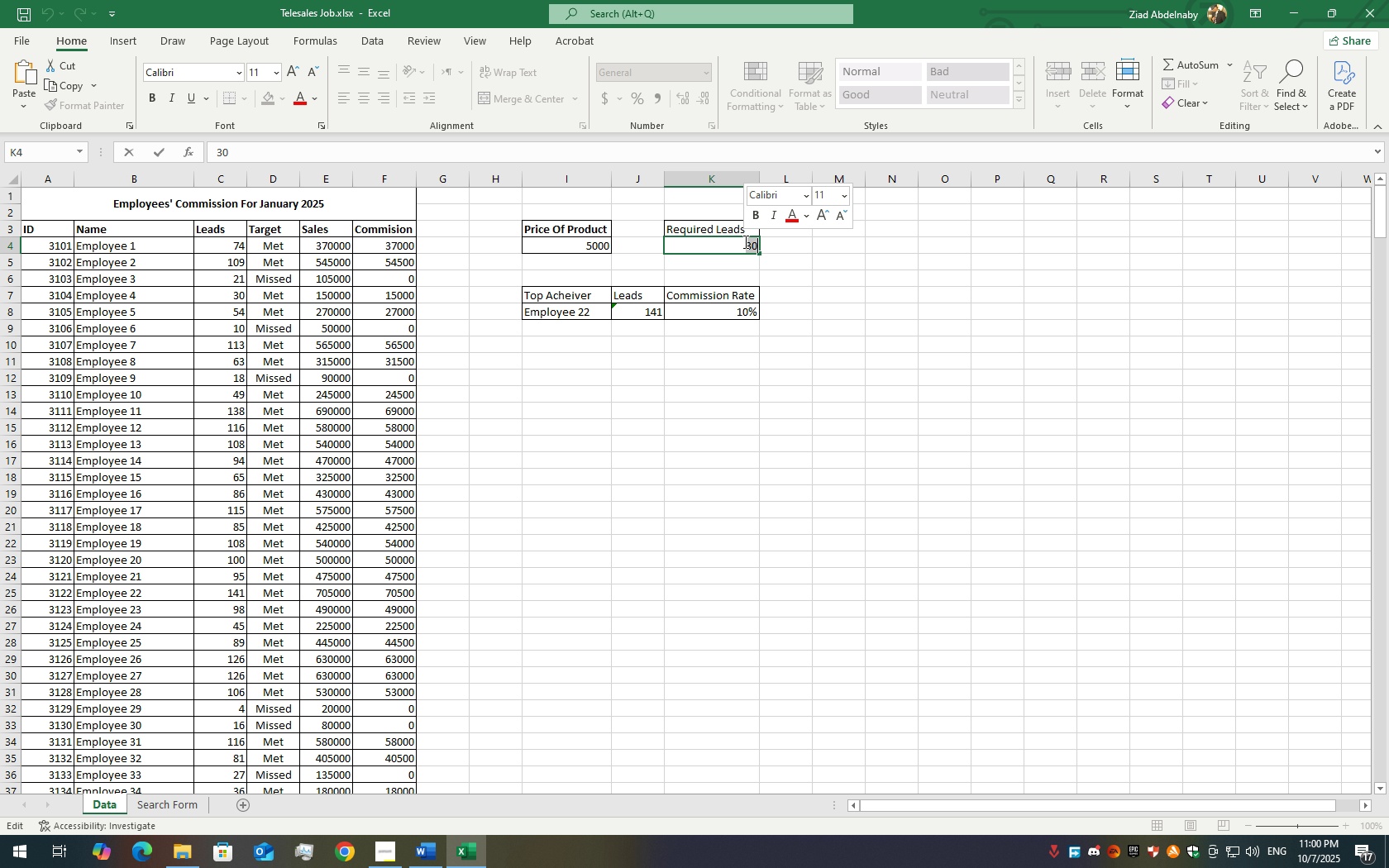 
triple_click([744, 241])
 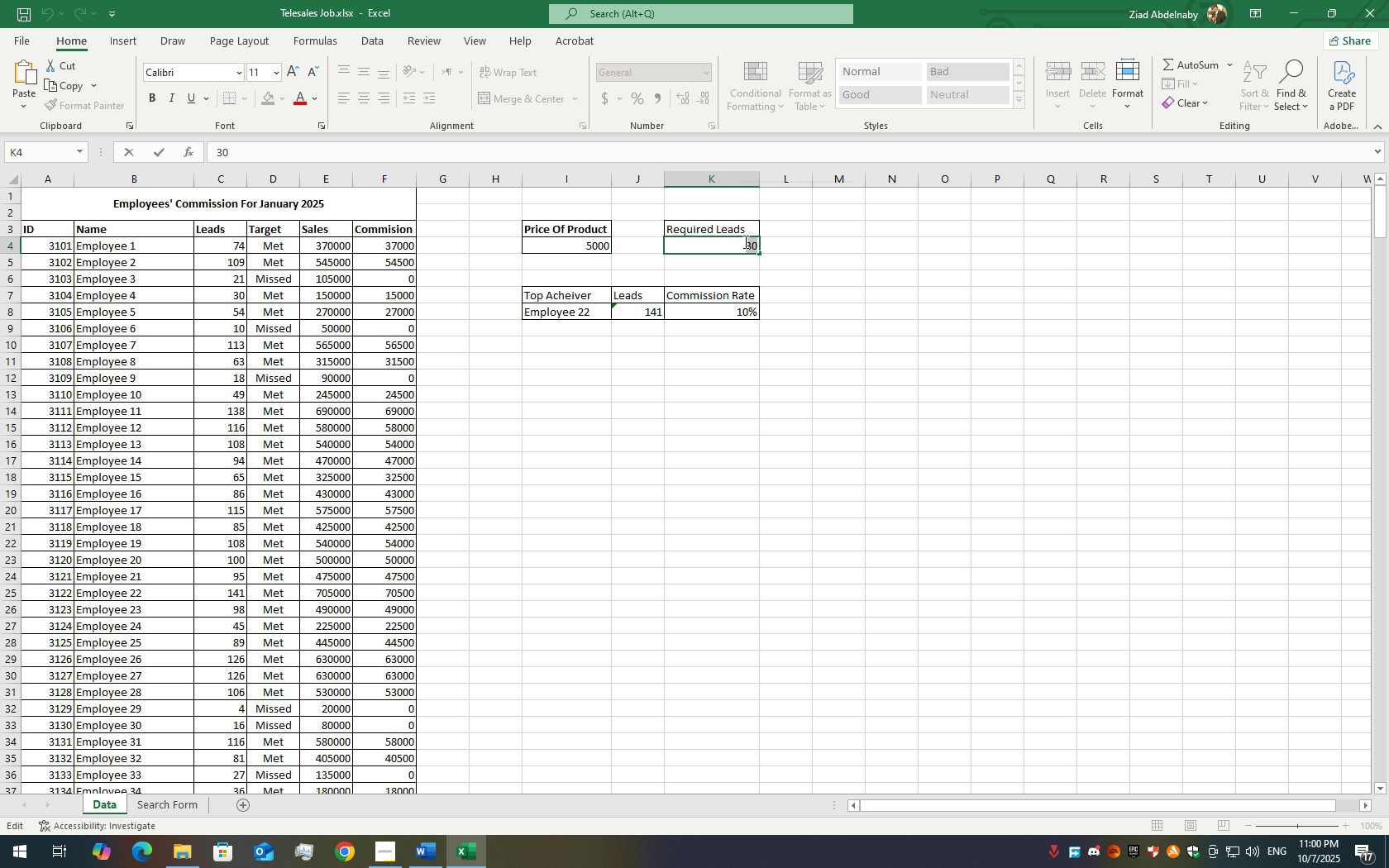 
key(Numpad8)
 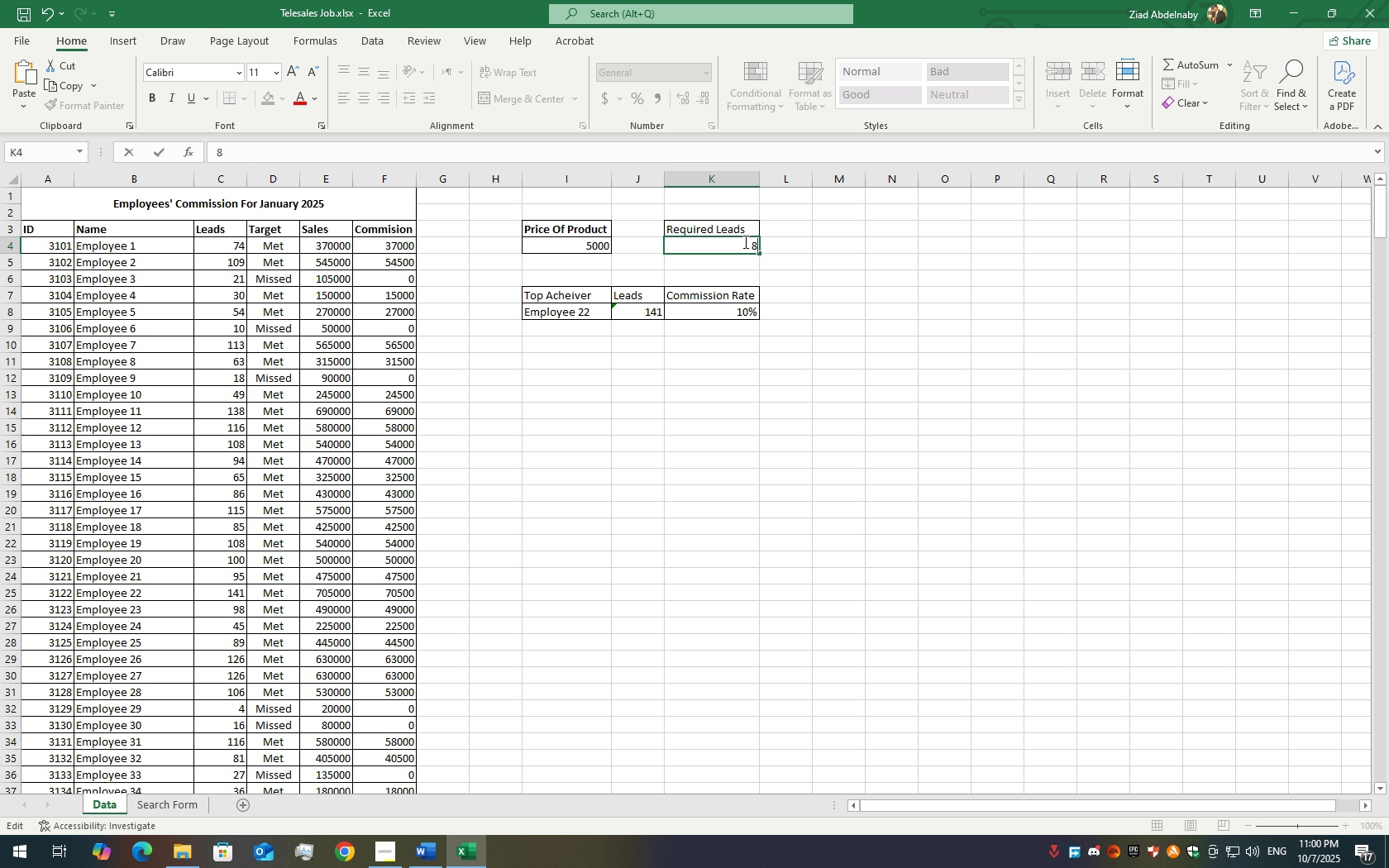 
key(Numpad0)
 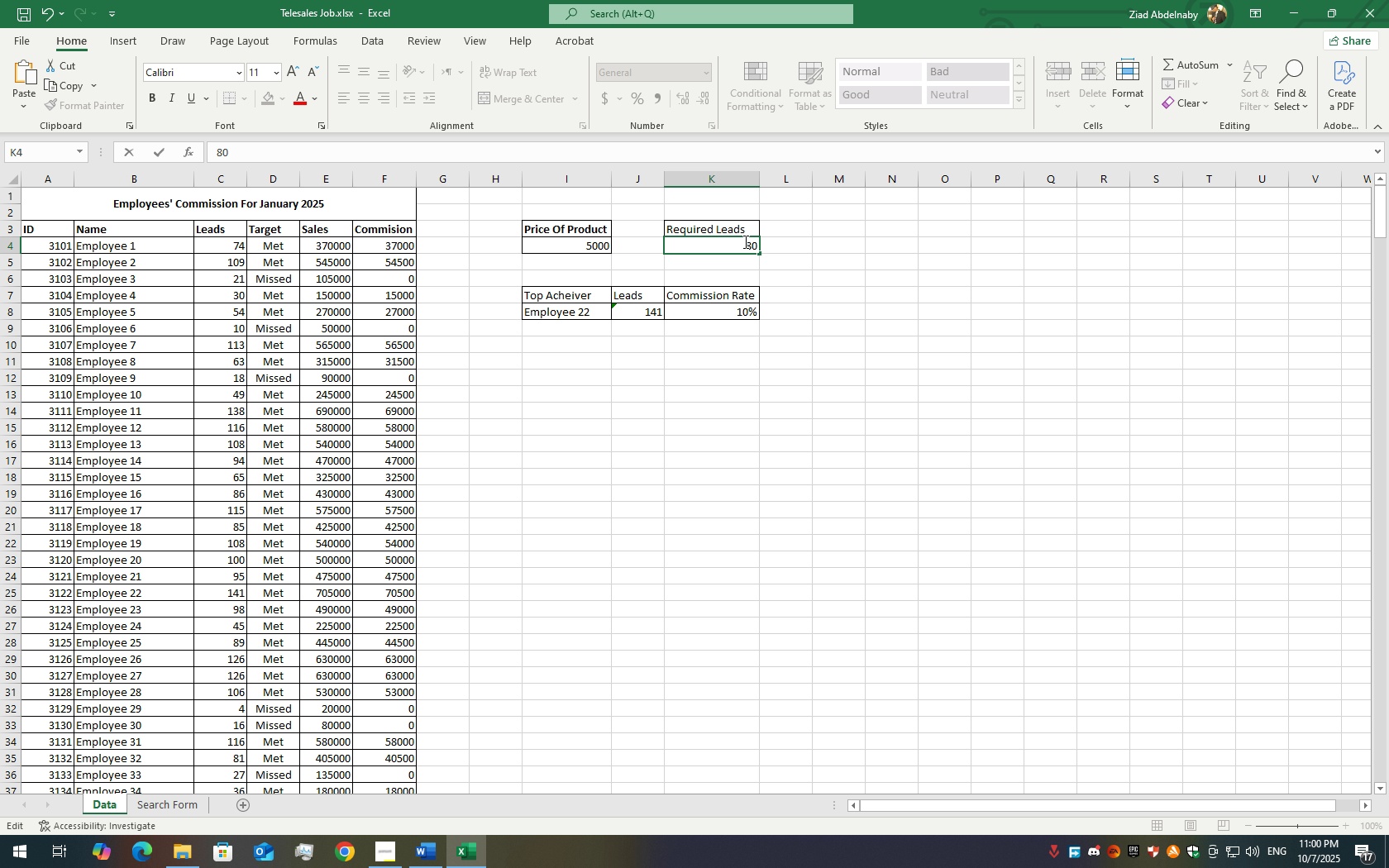 
key(Enter)
 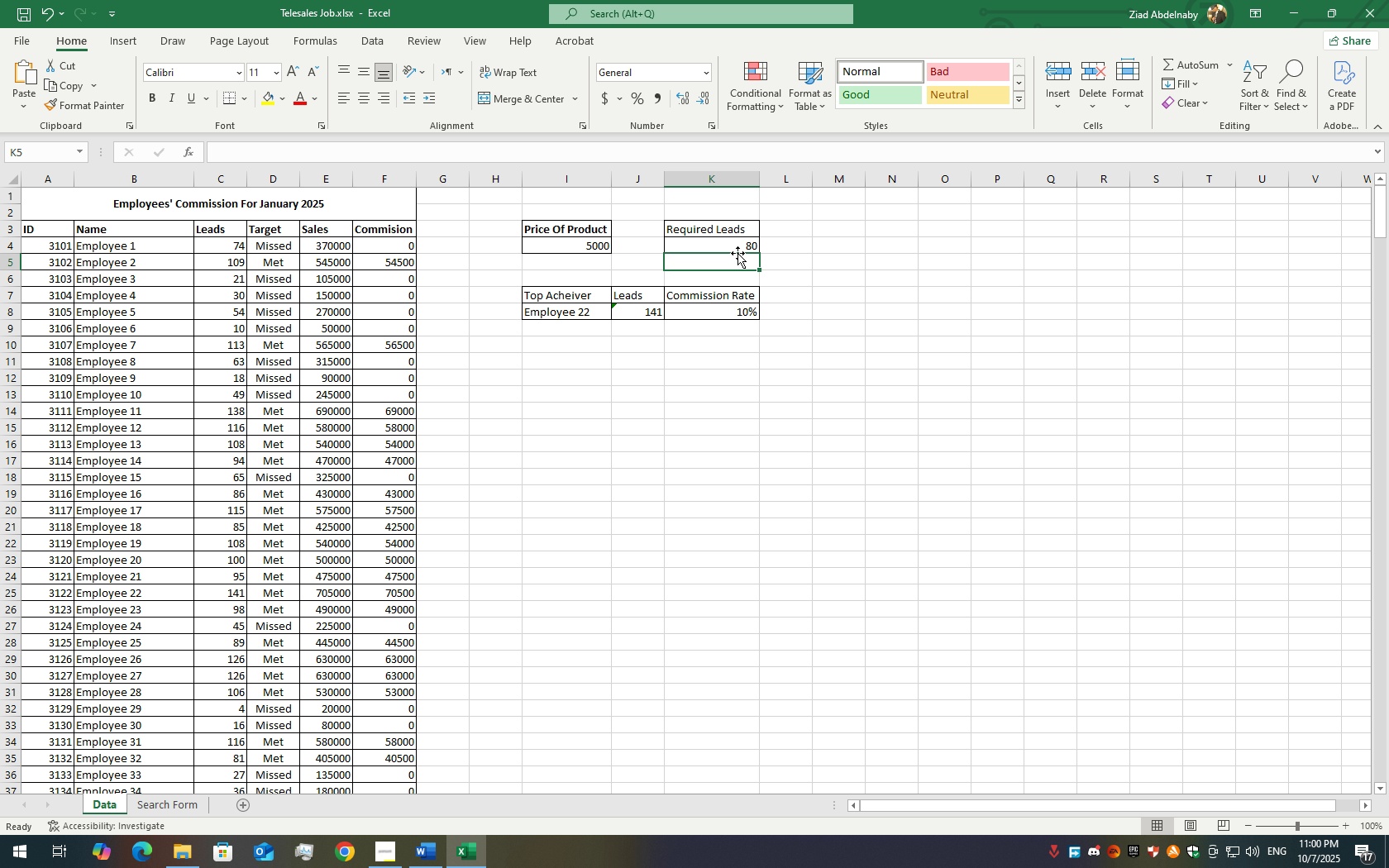 
double_click([740, 244])
 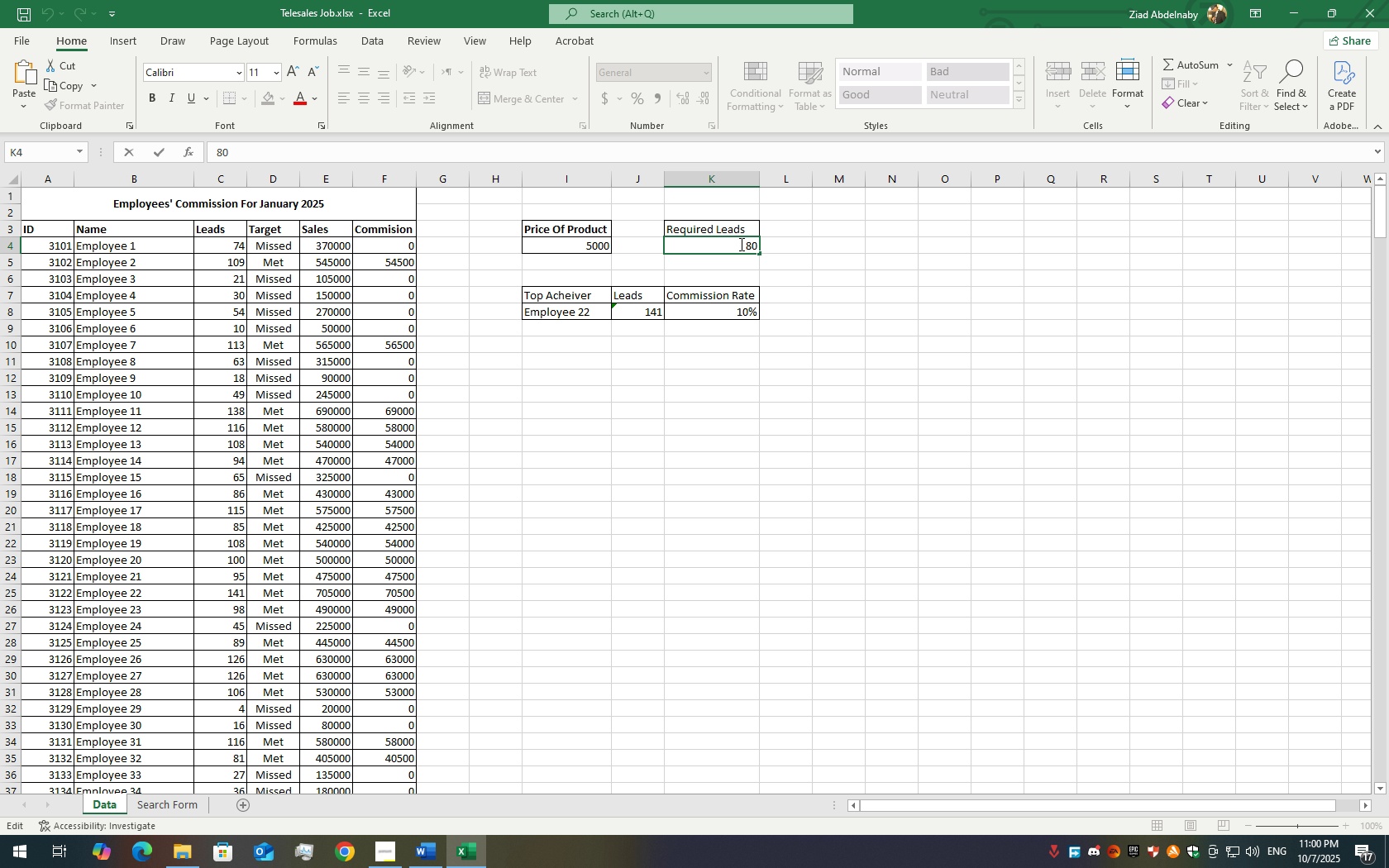 
triple_click([740, 244])
 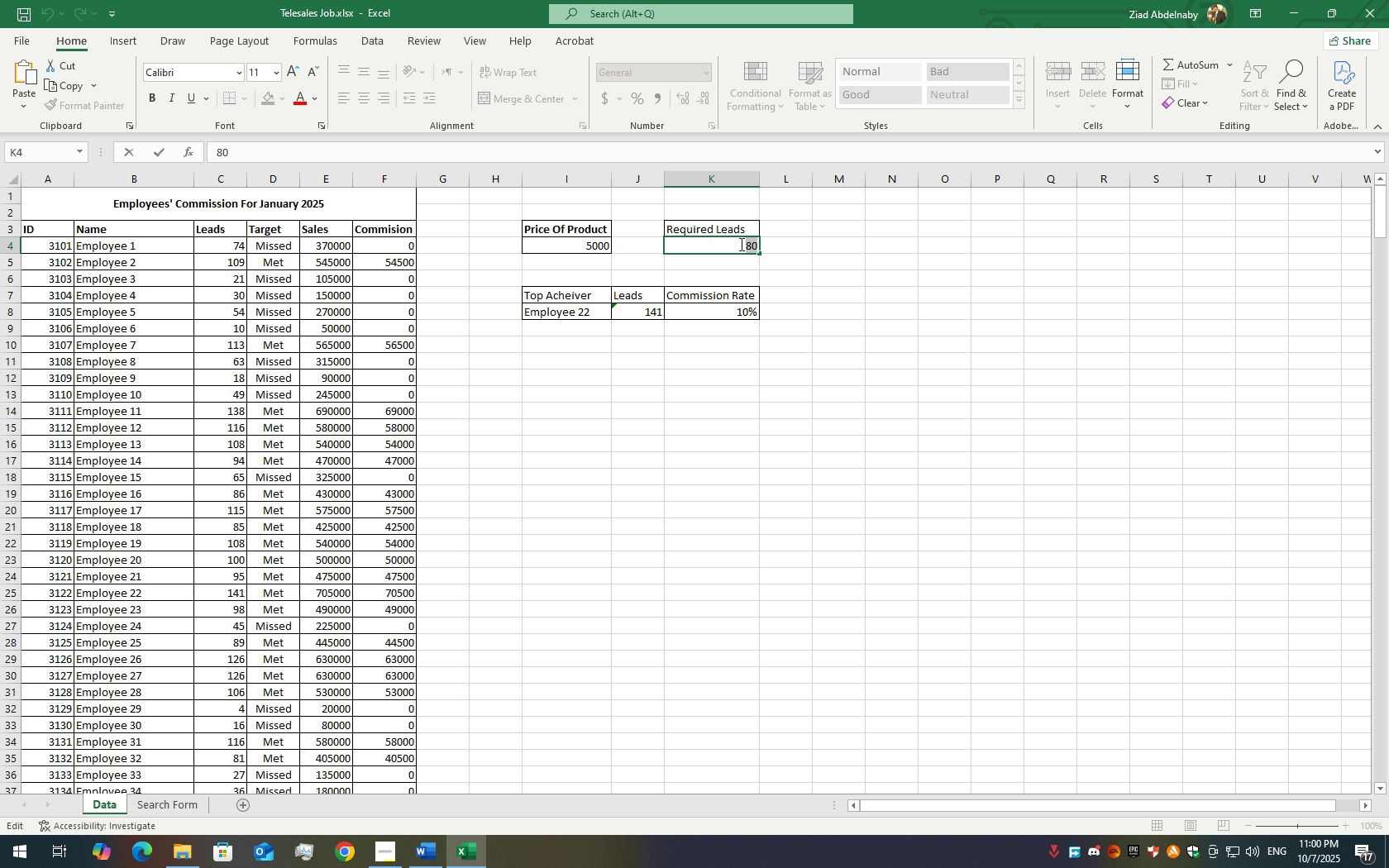 
triple_click([740, 244])
 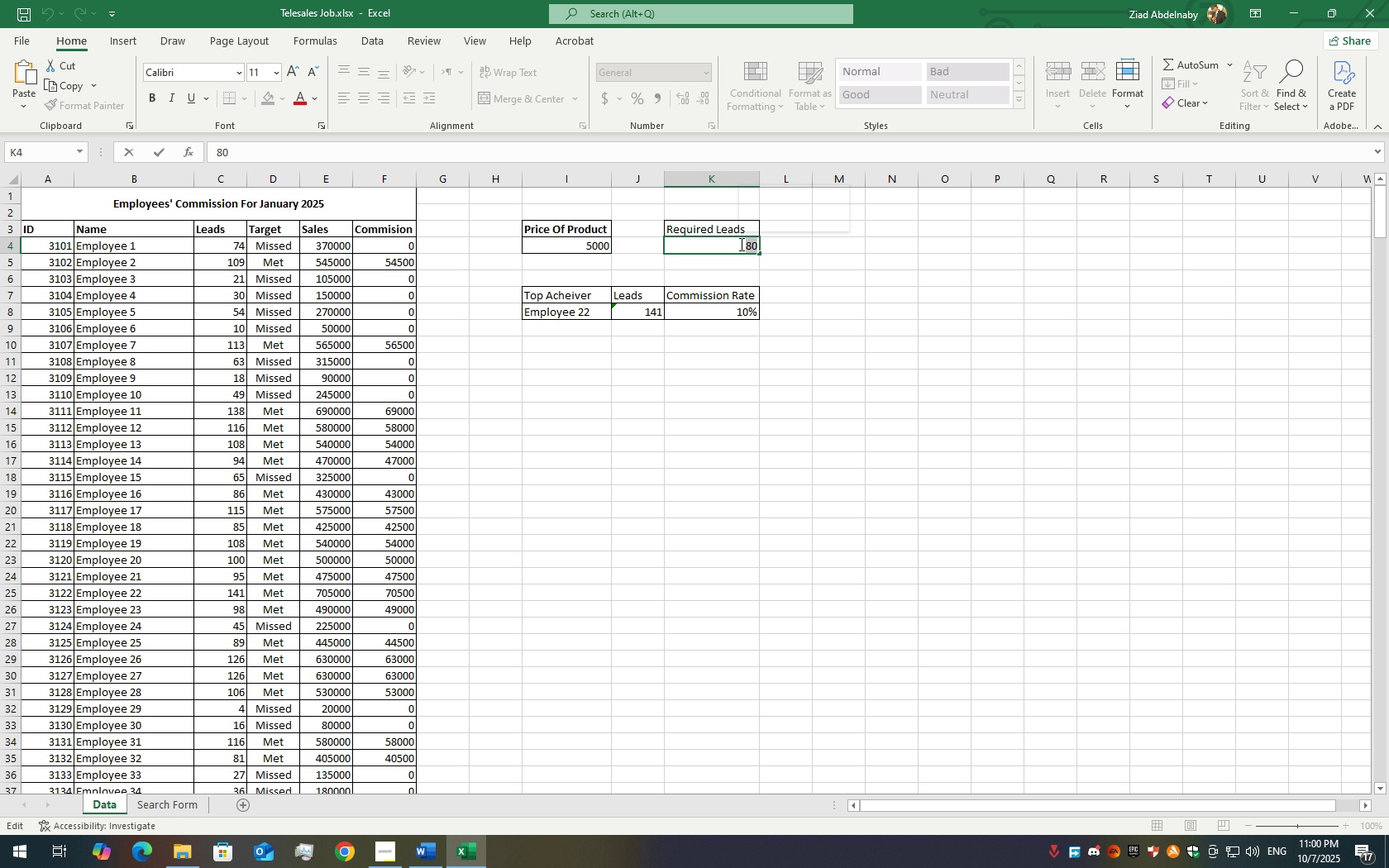 
key(Numpad6)
 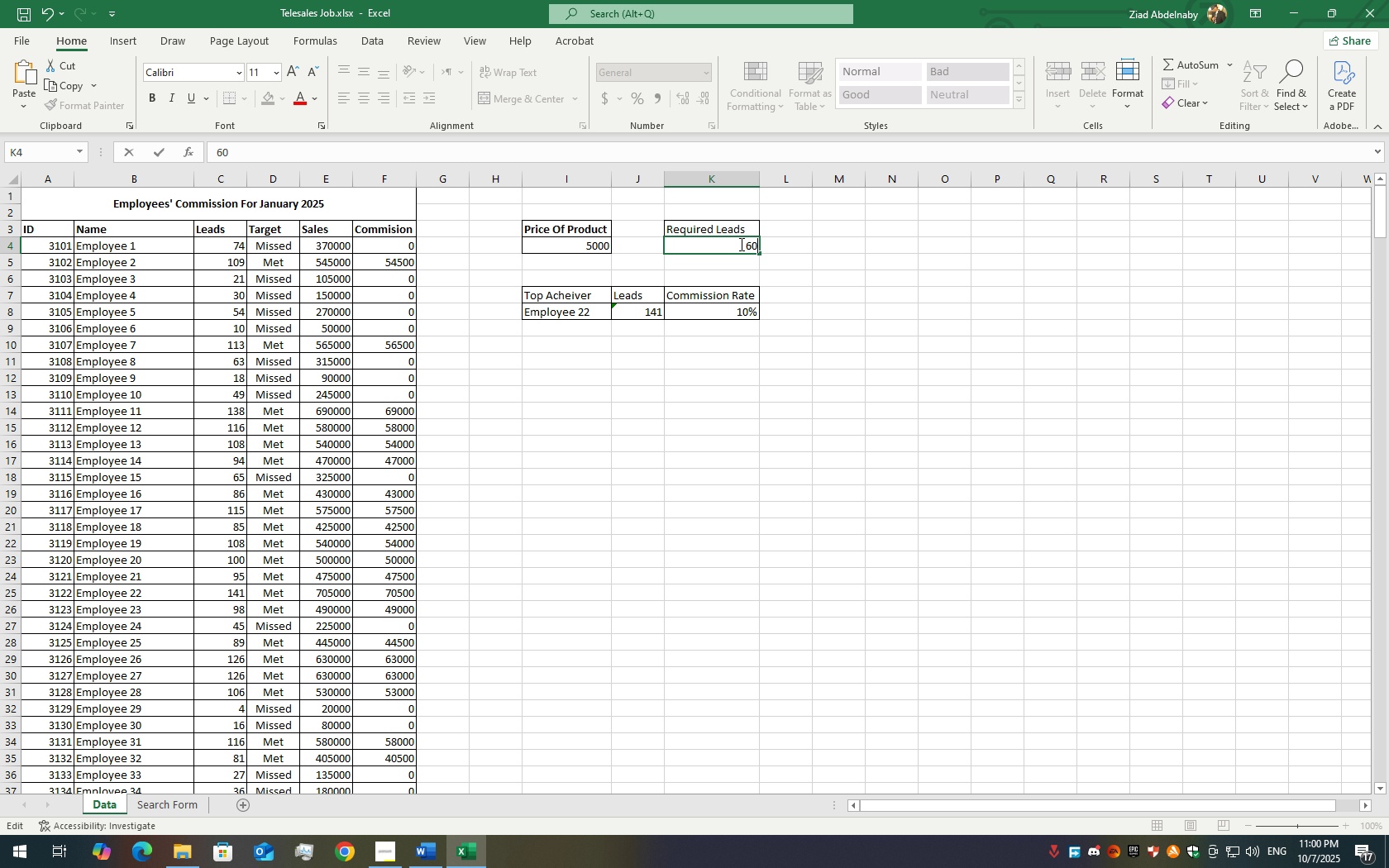 
key(Numpad0)
 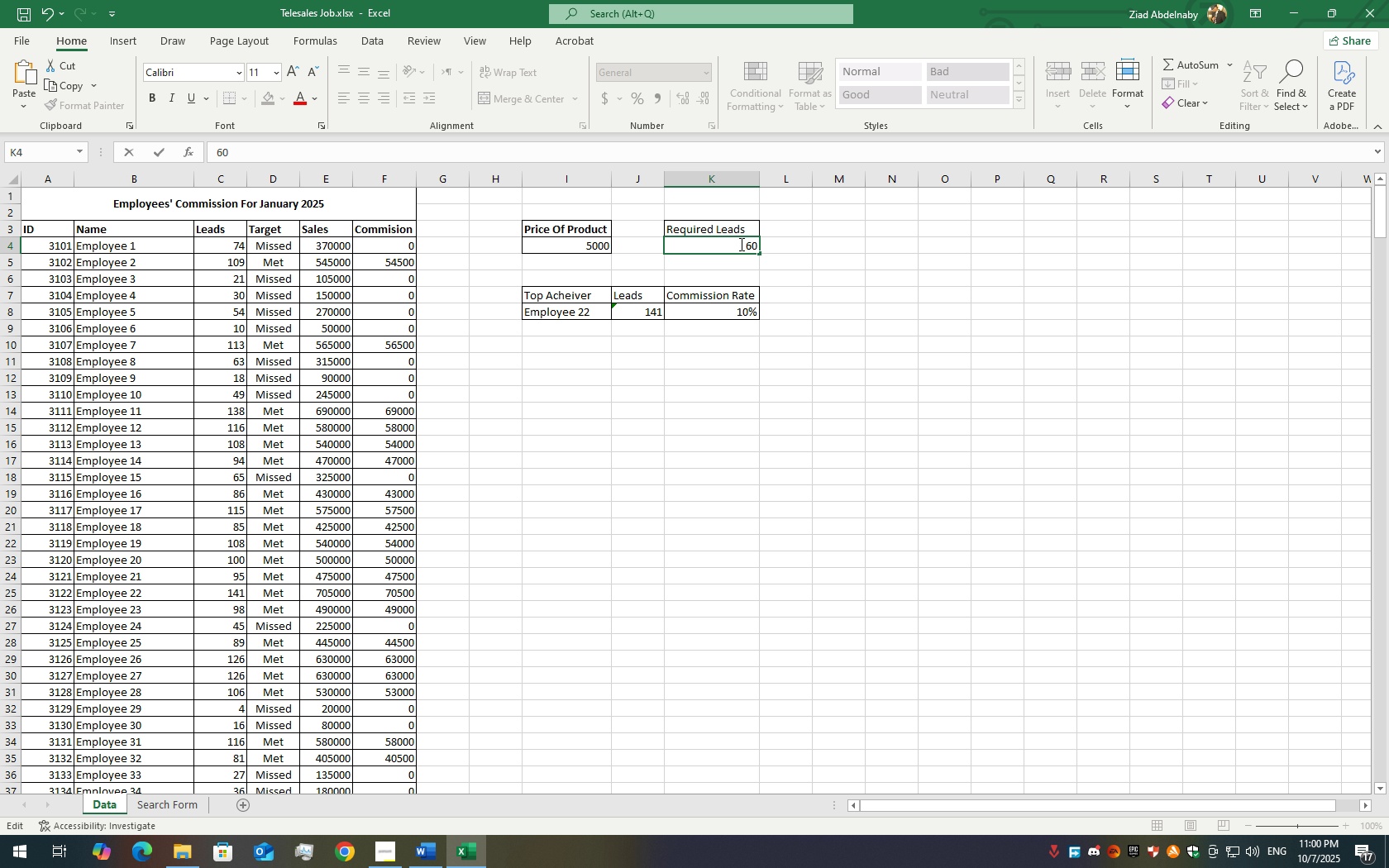 
key(Enter)
 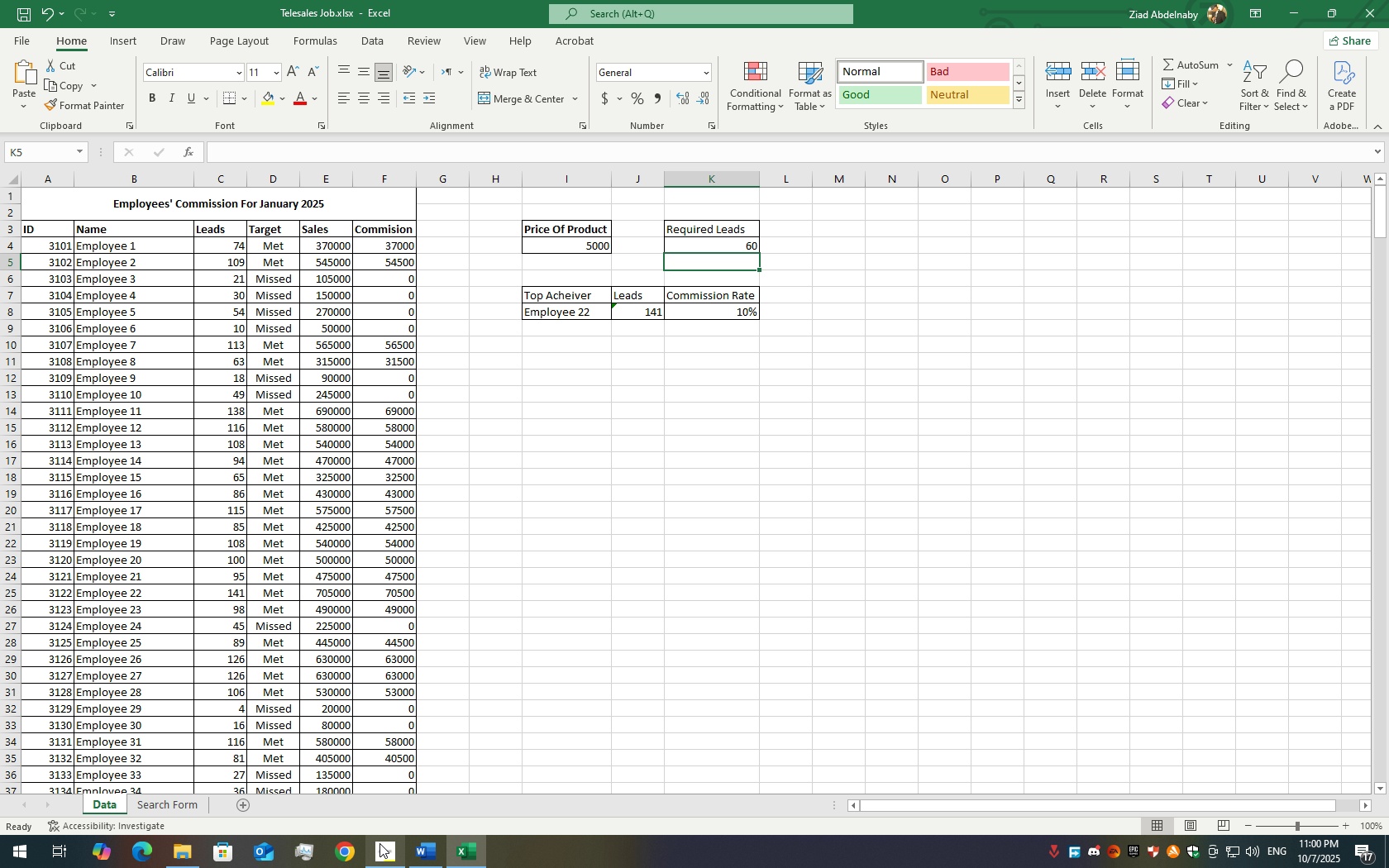 
wait(6.43)
 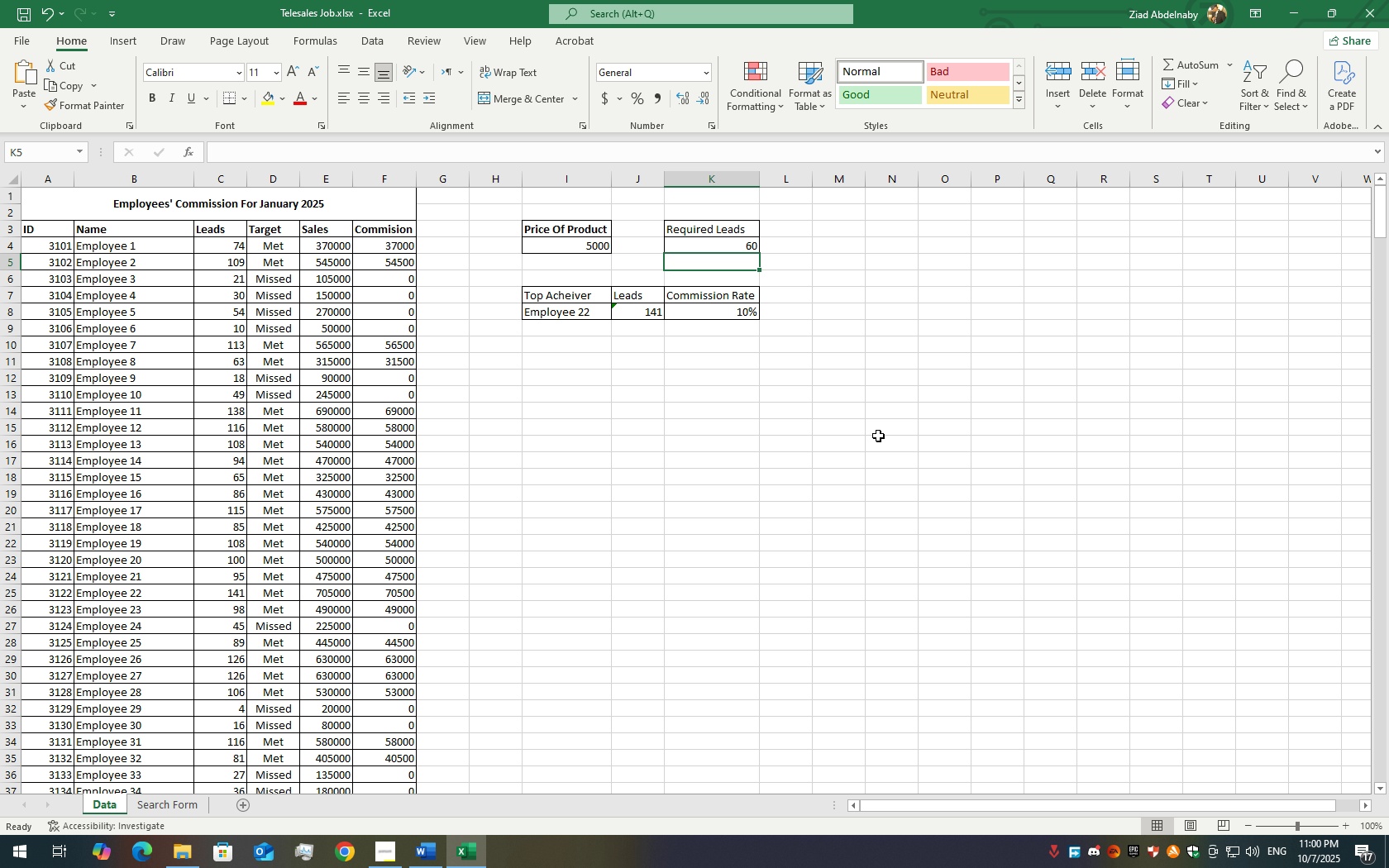 
mouse_move([423, 780])
 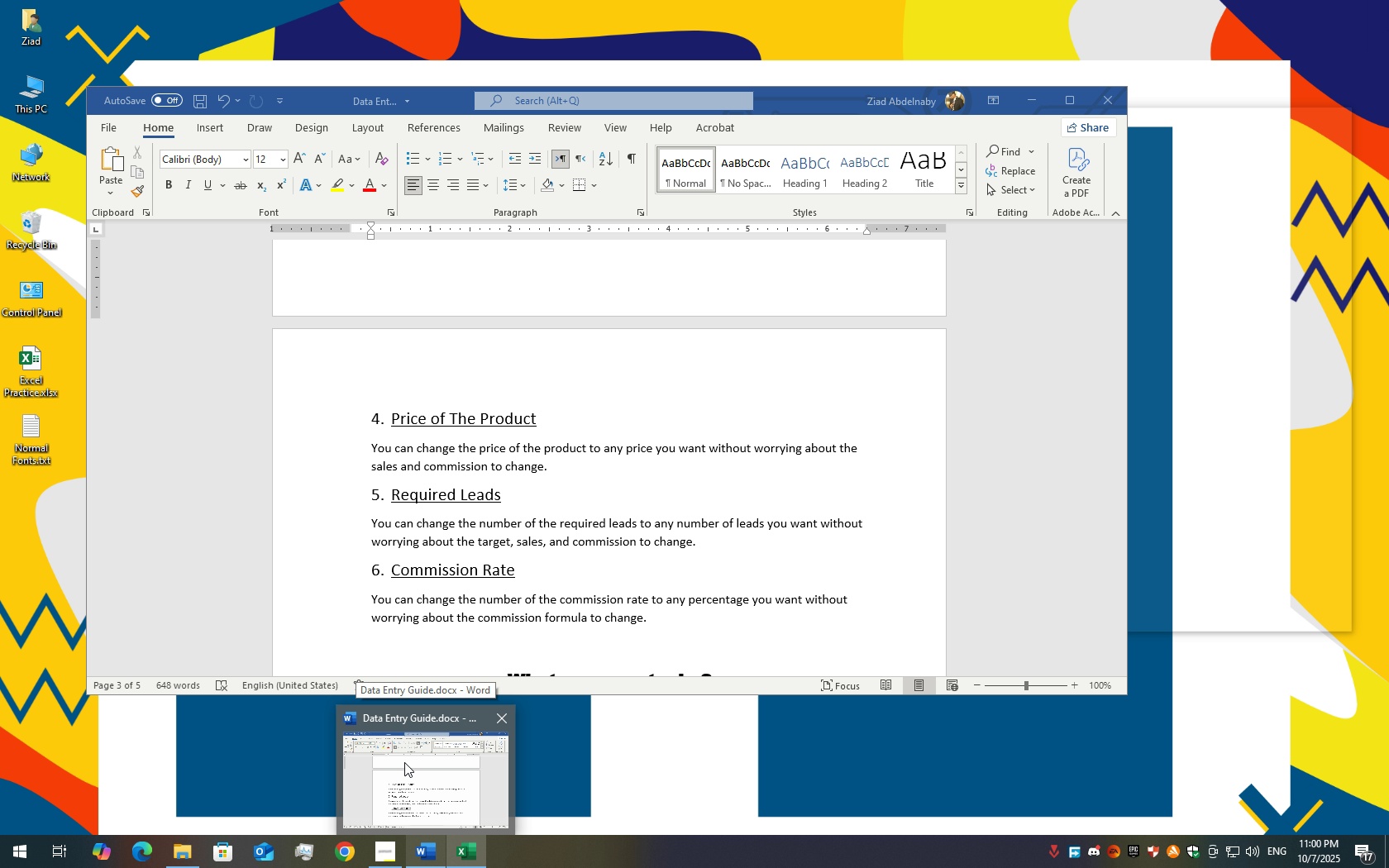 
left_click([404, 762])
 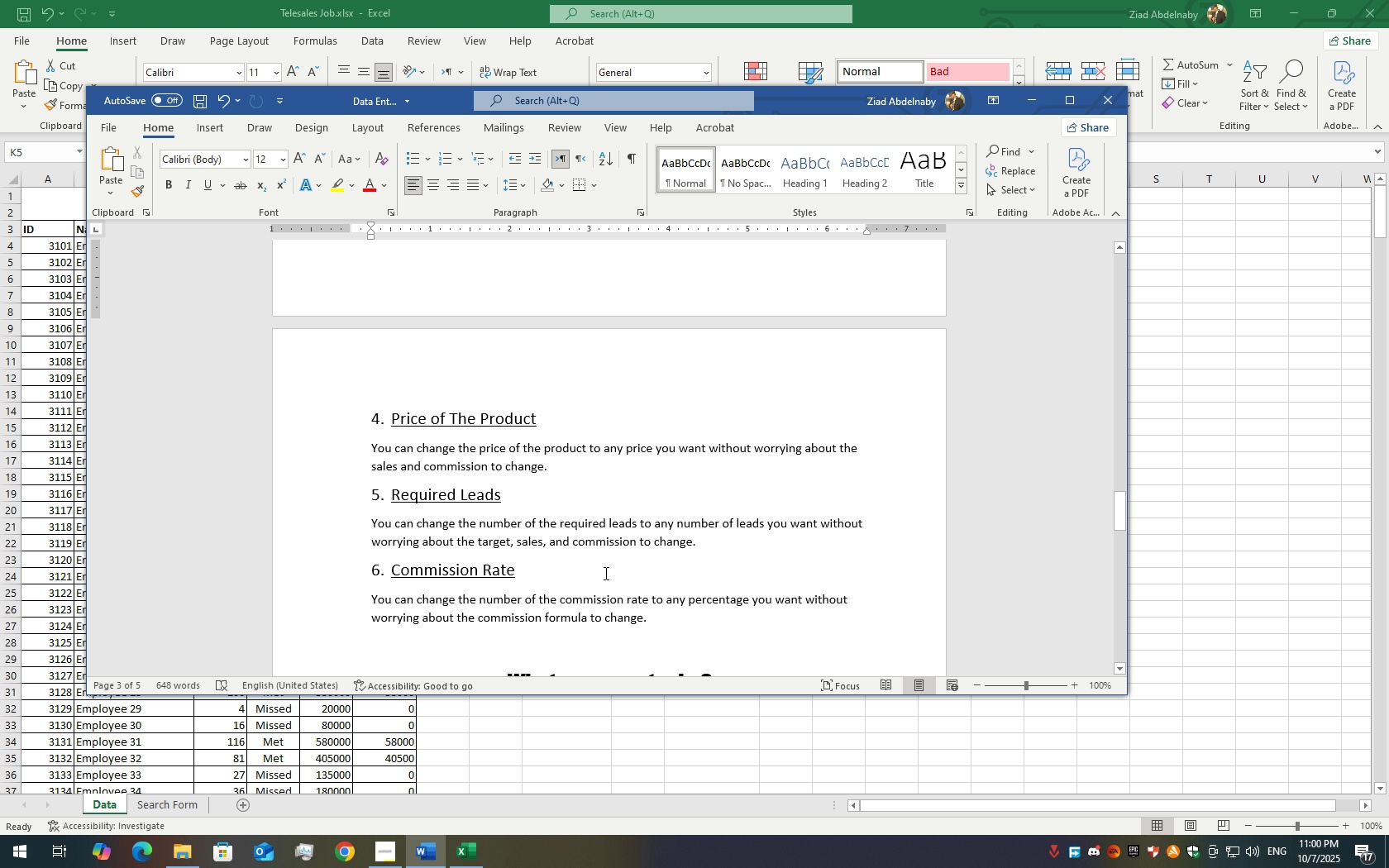 
scroll: coordinate [604, 573], scroll_direction: down, amount: 5.0
 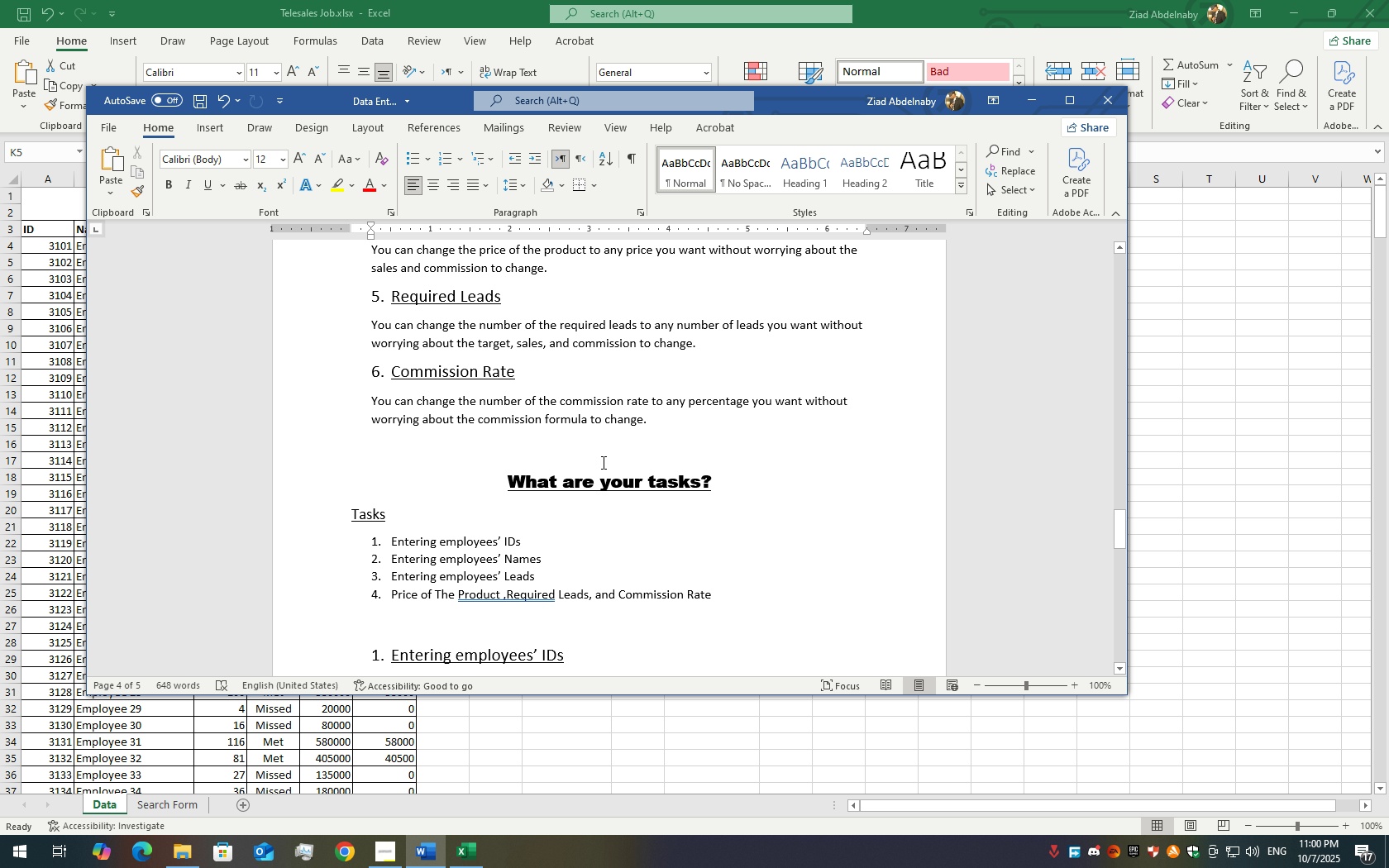 
wait(6.1)
 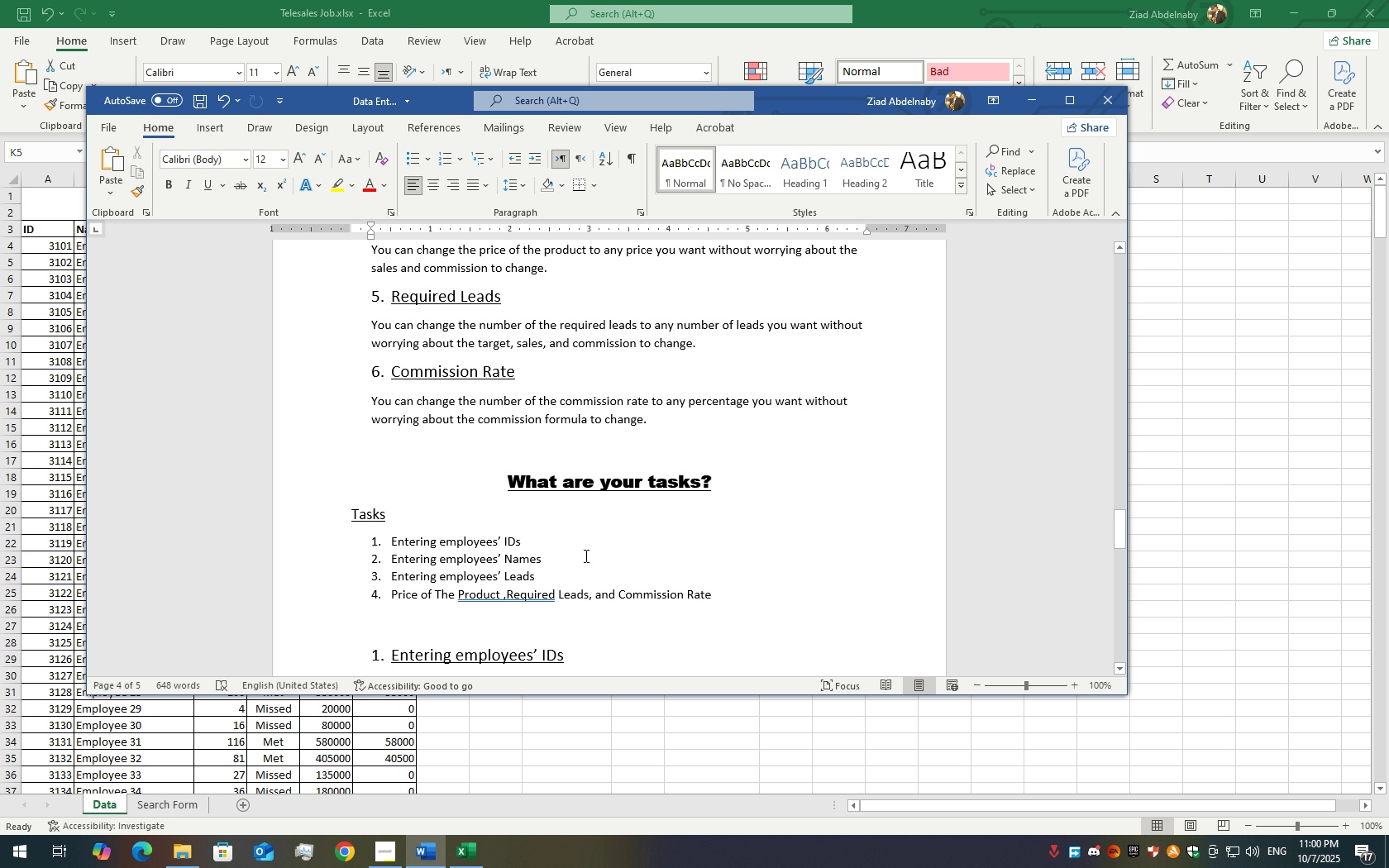 
left_click([1286, 397])
 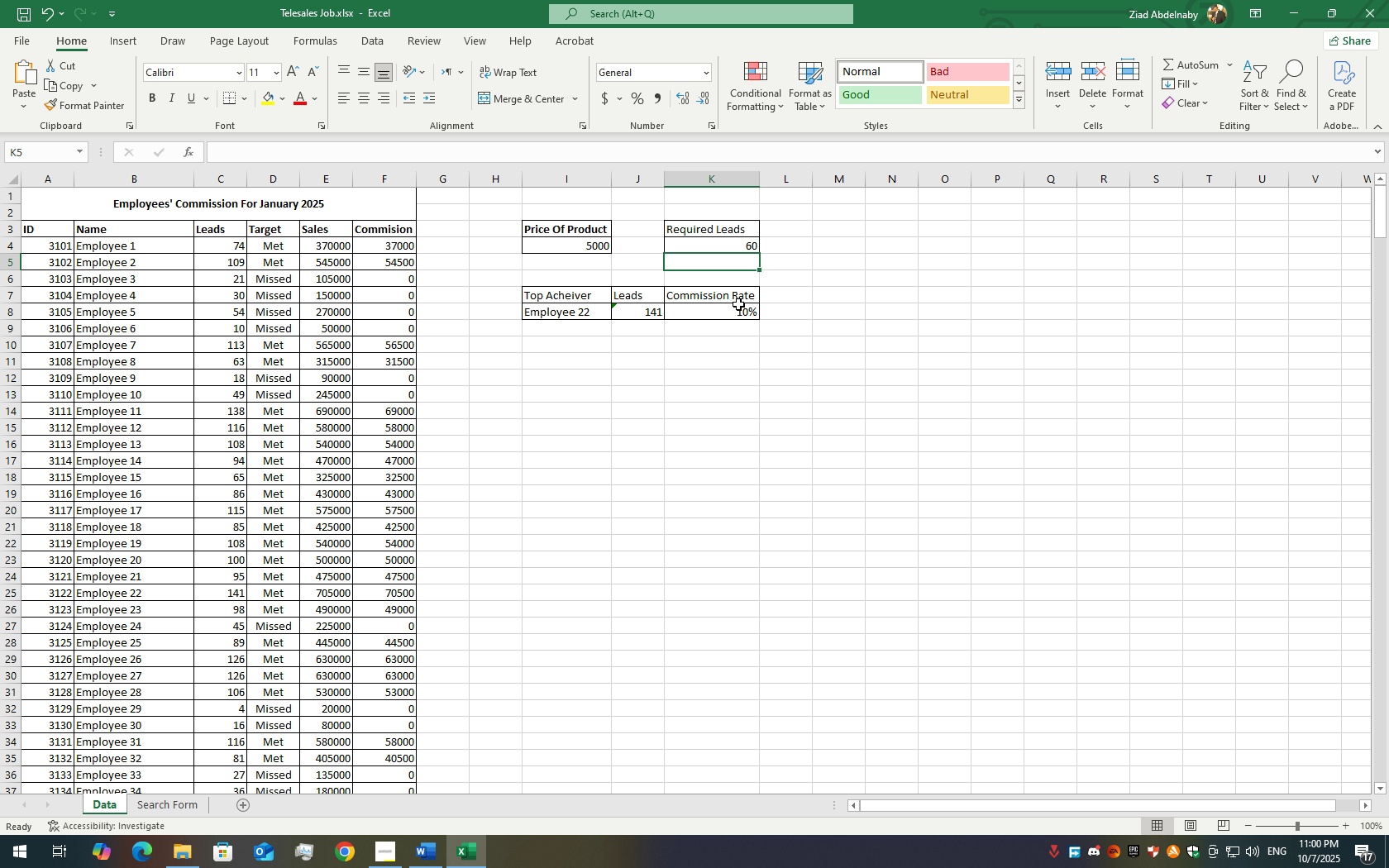 
left_click([738, 304])
 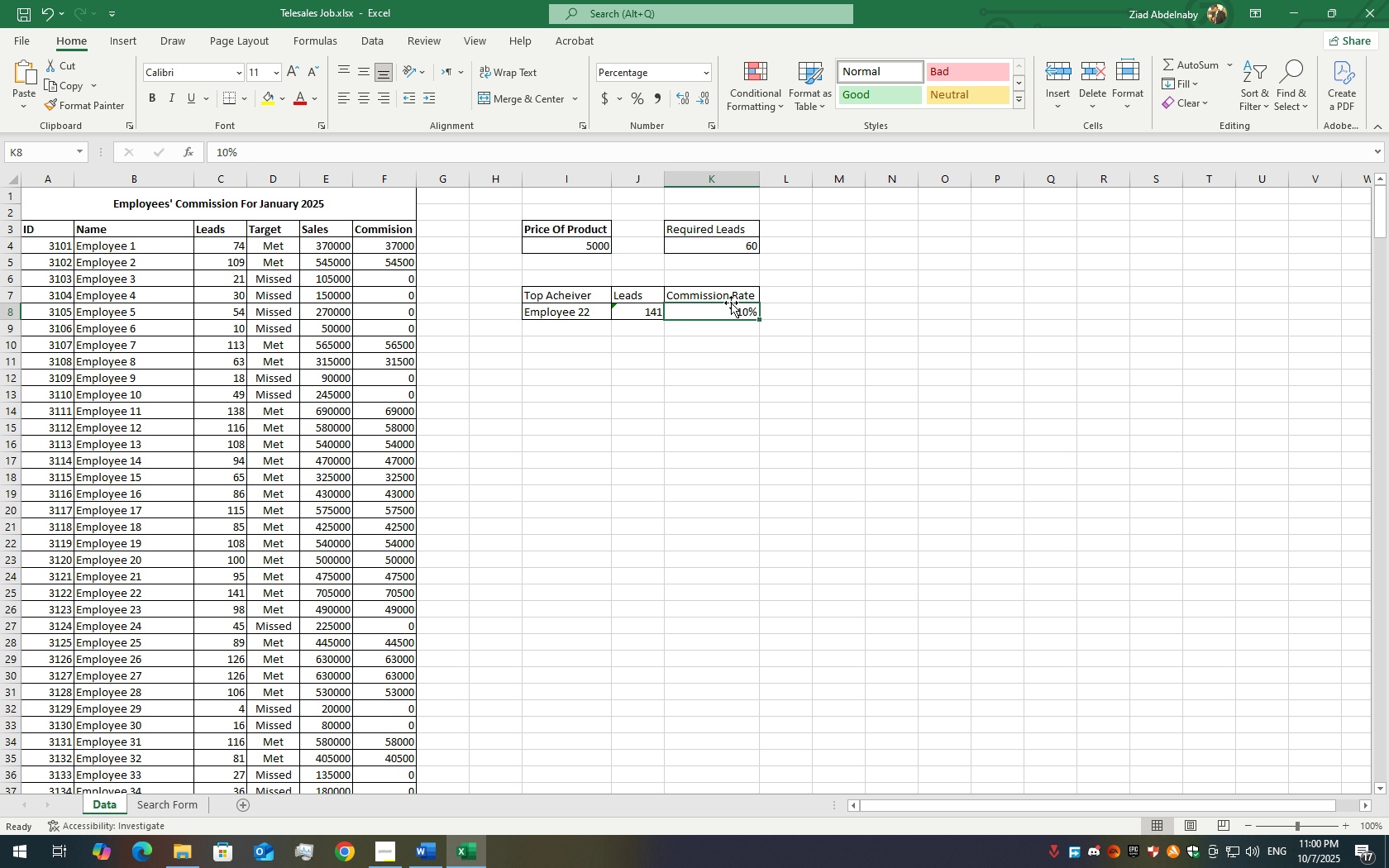 
double_click([731, 303])
 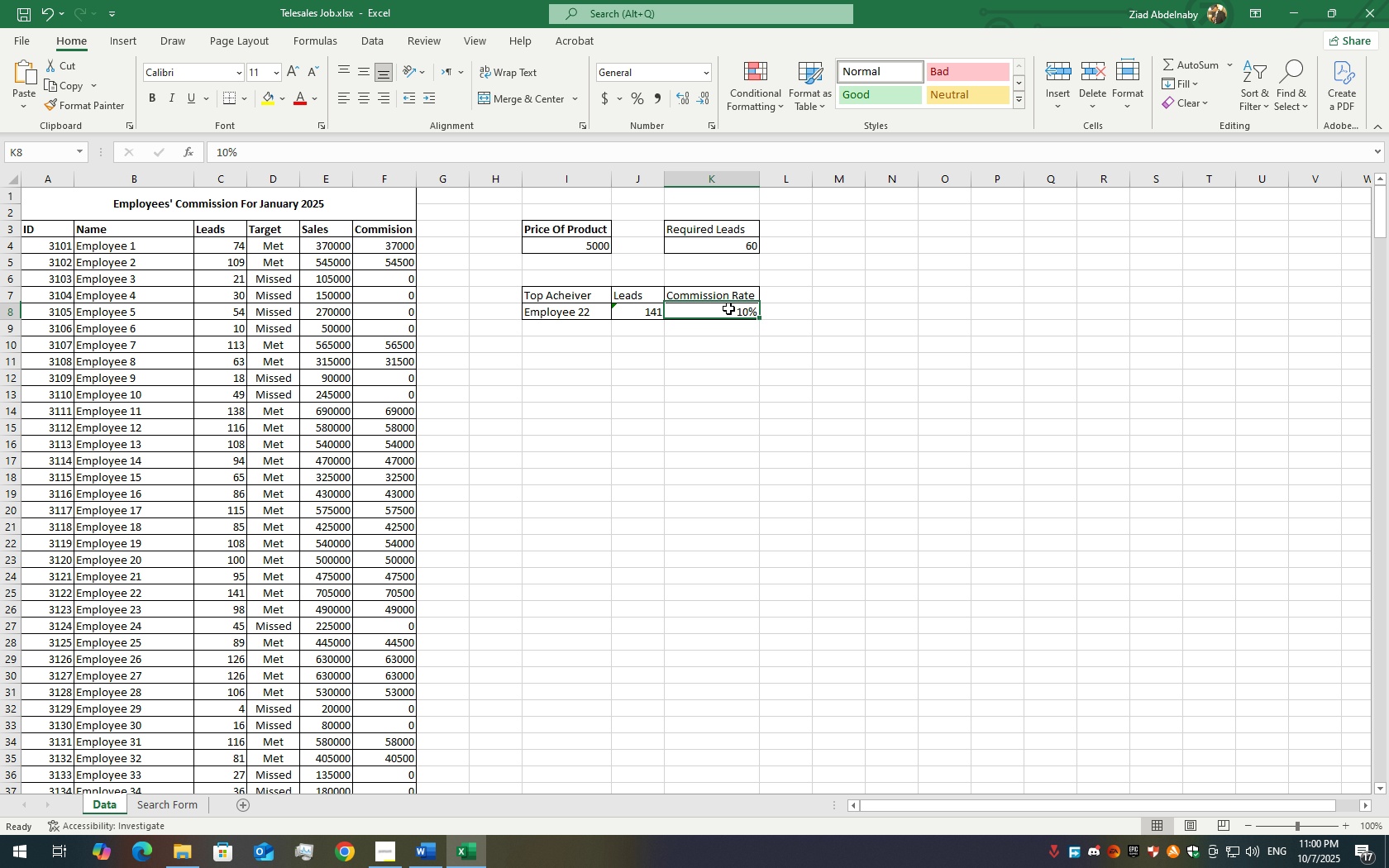 
double_click([728, 308])
 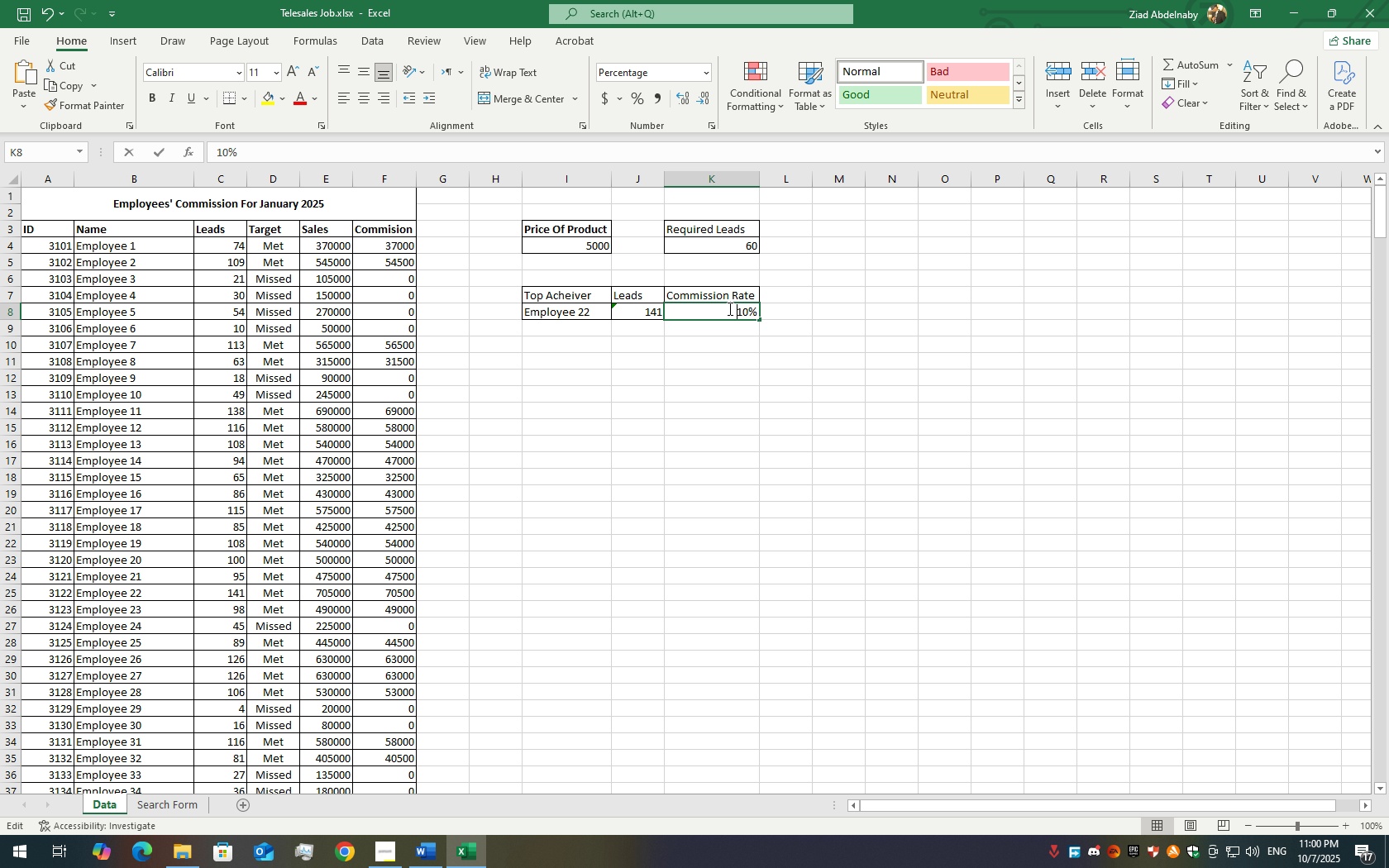 
triple_click([728, 308])